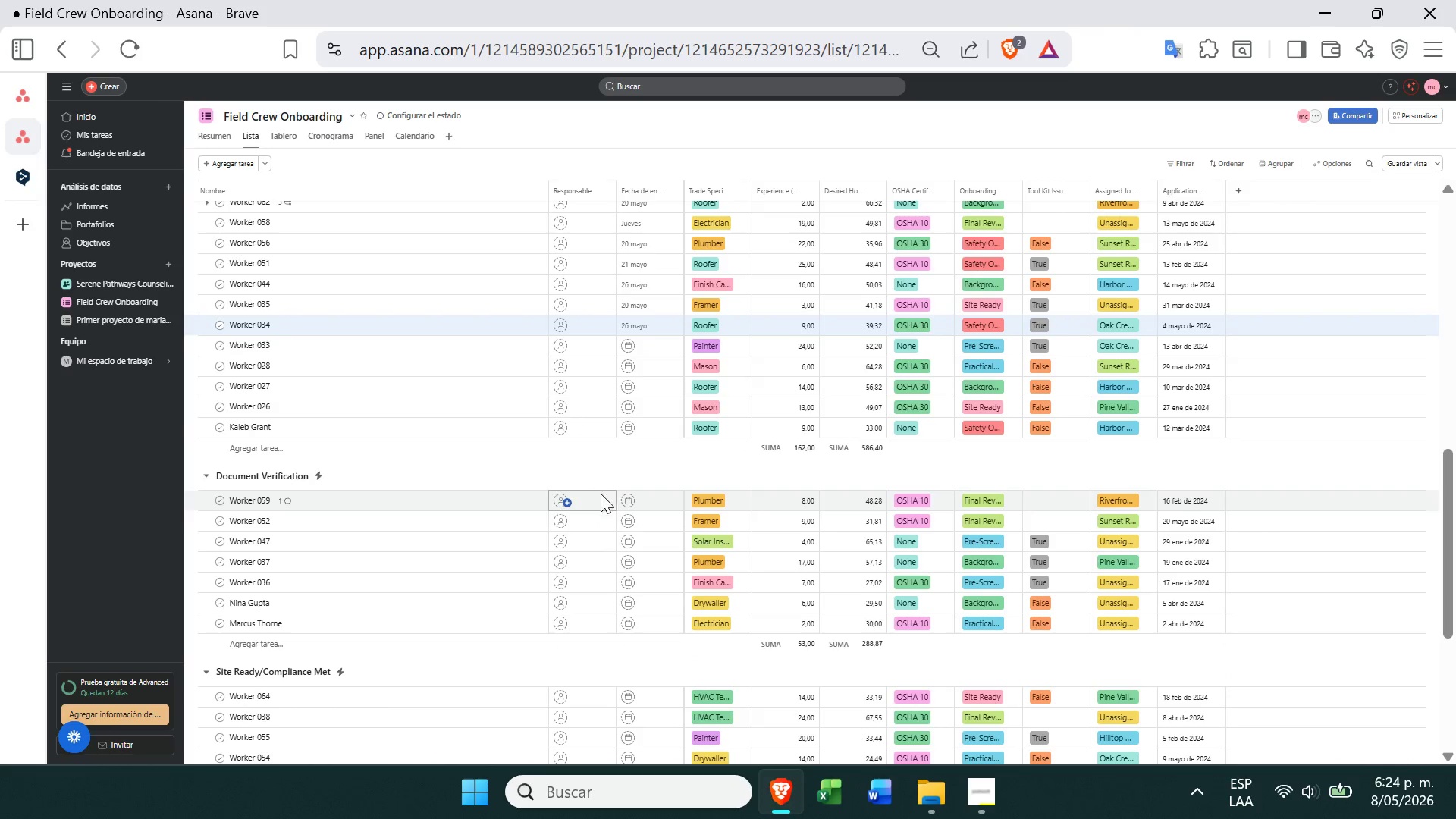 
left_click([627, 488])
 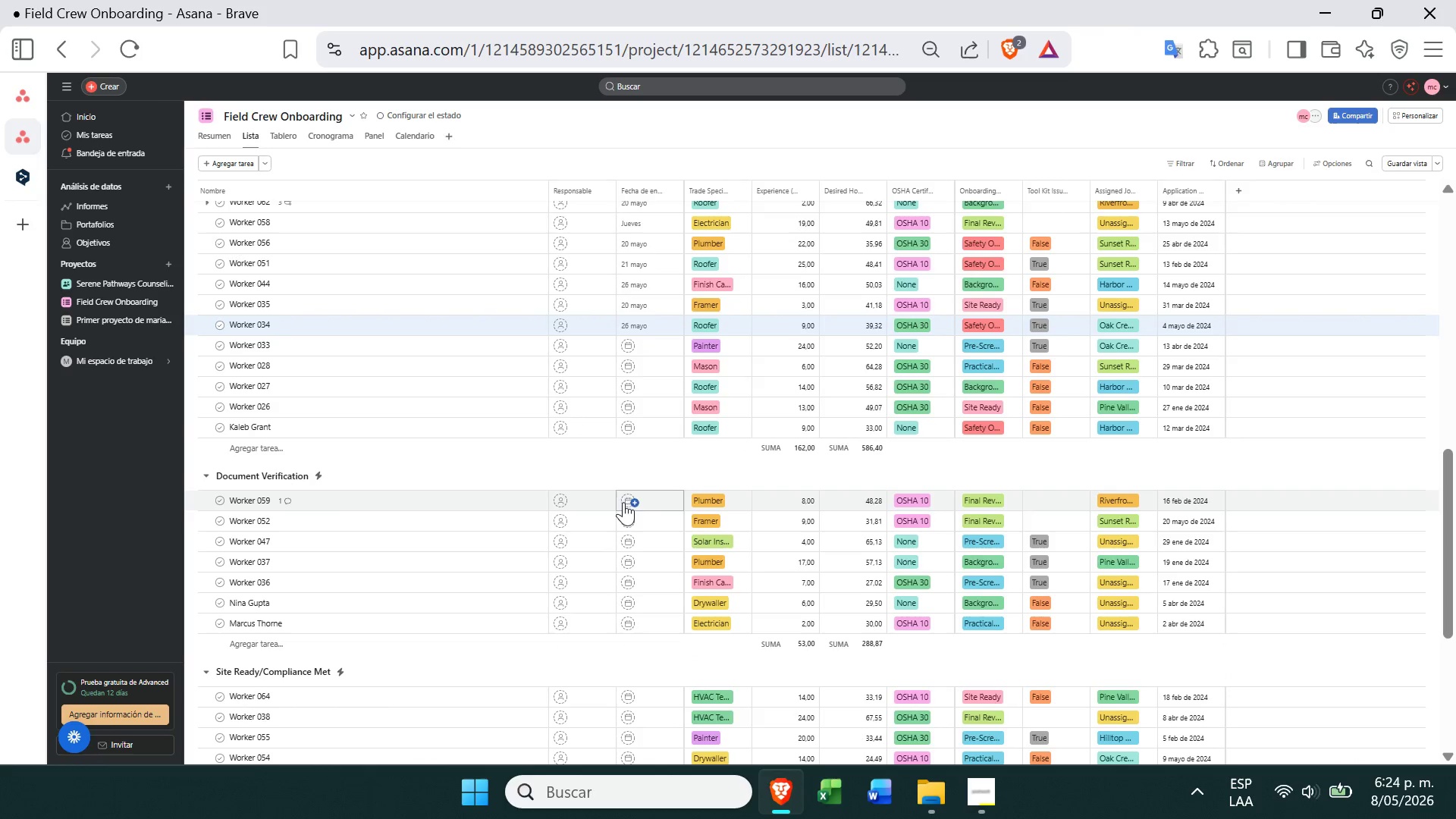 
left_click([623, 500])
 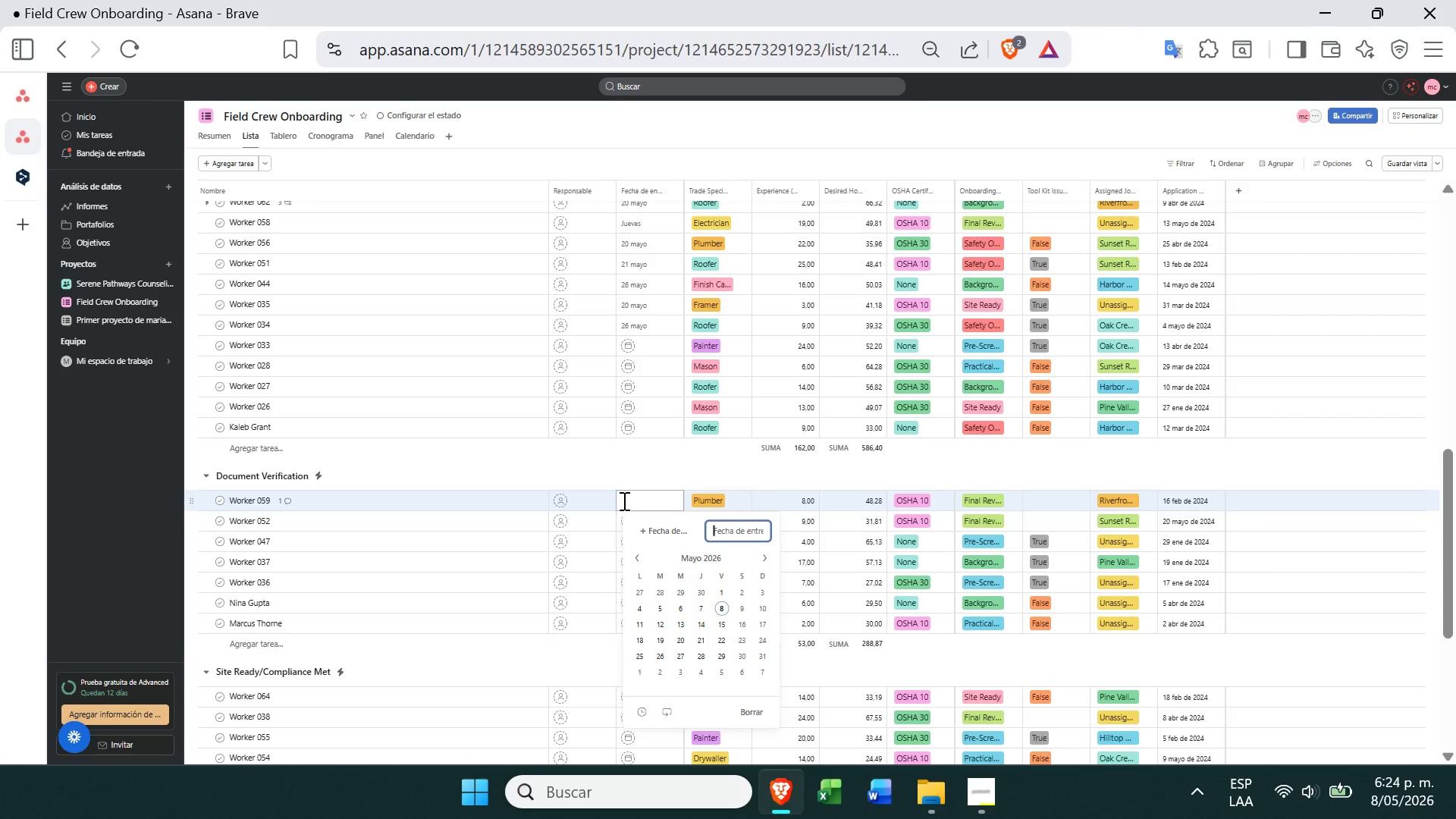 
wait(7.17)
 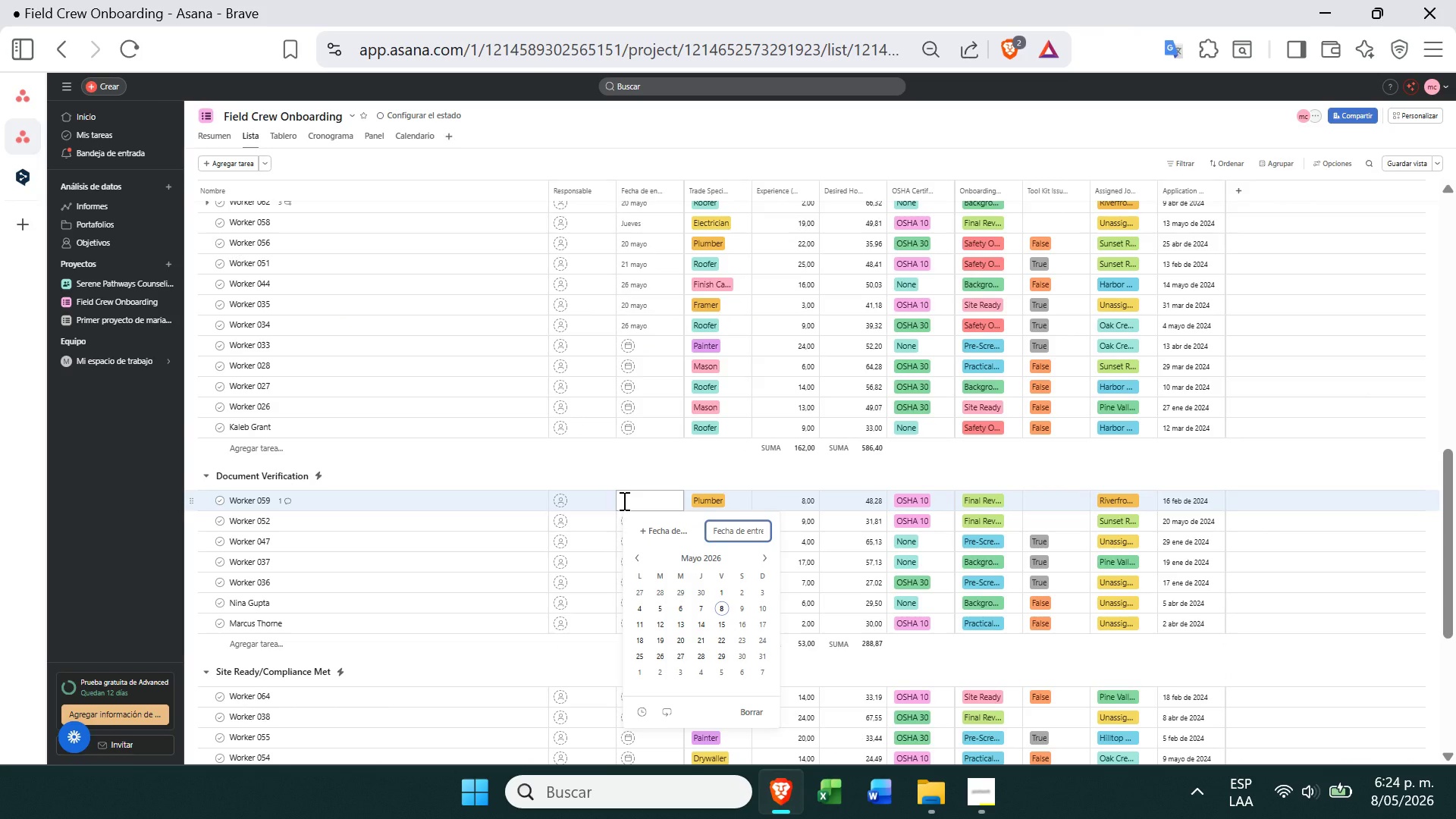 
left_click([687, 633])
 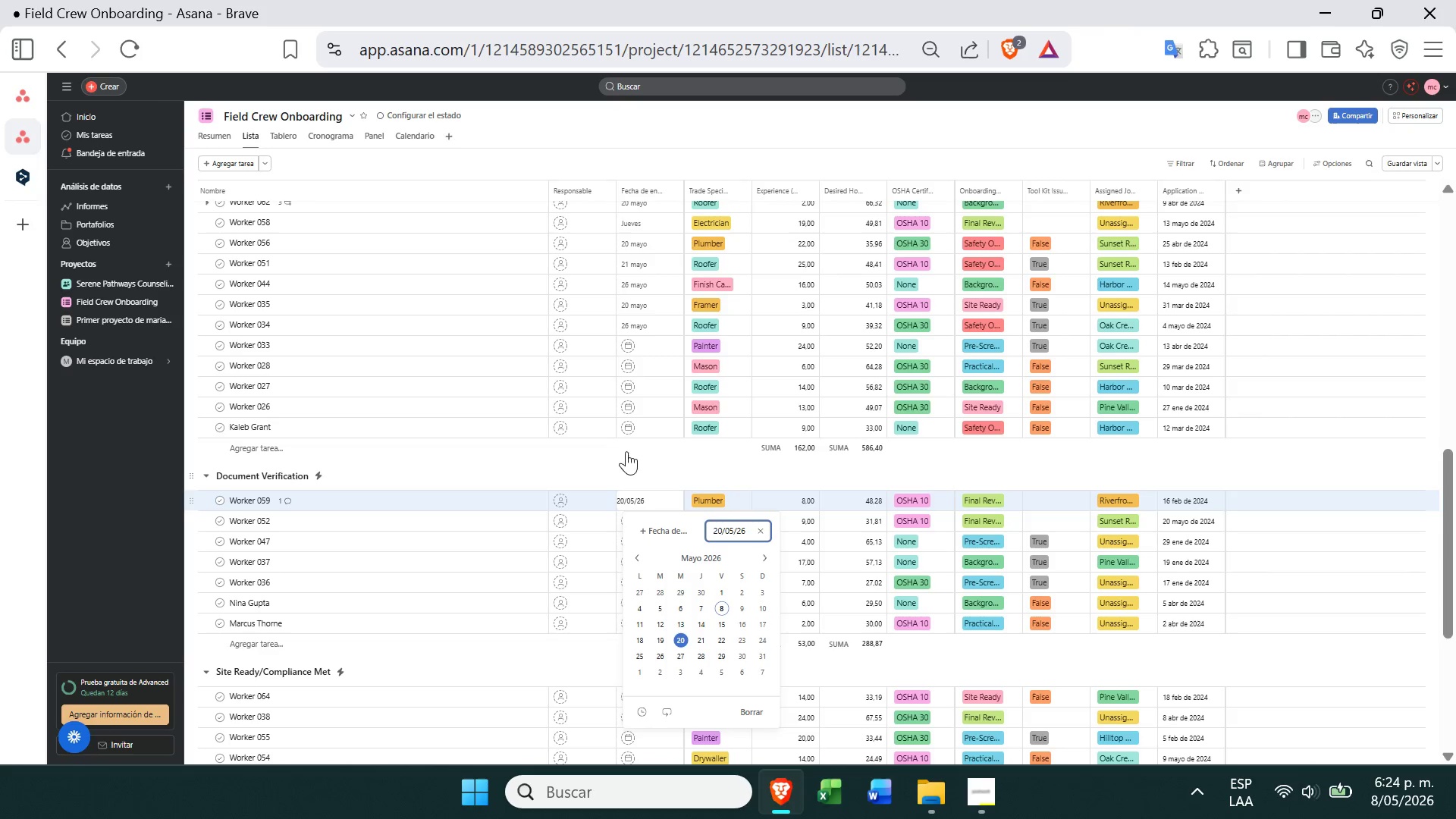 
left_click([629, 462])
 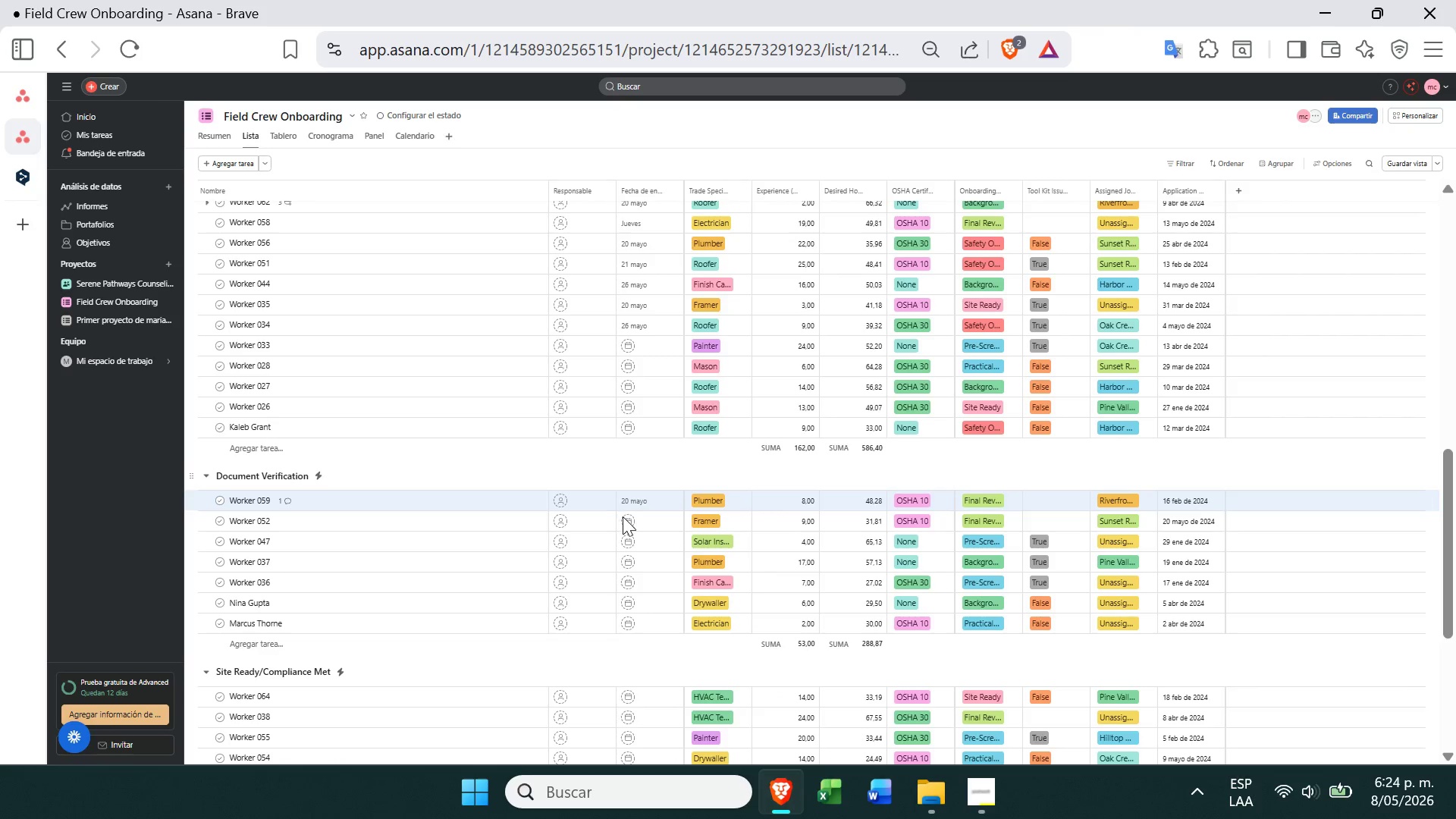 
left_click([631, 521])
 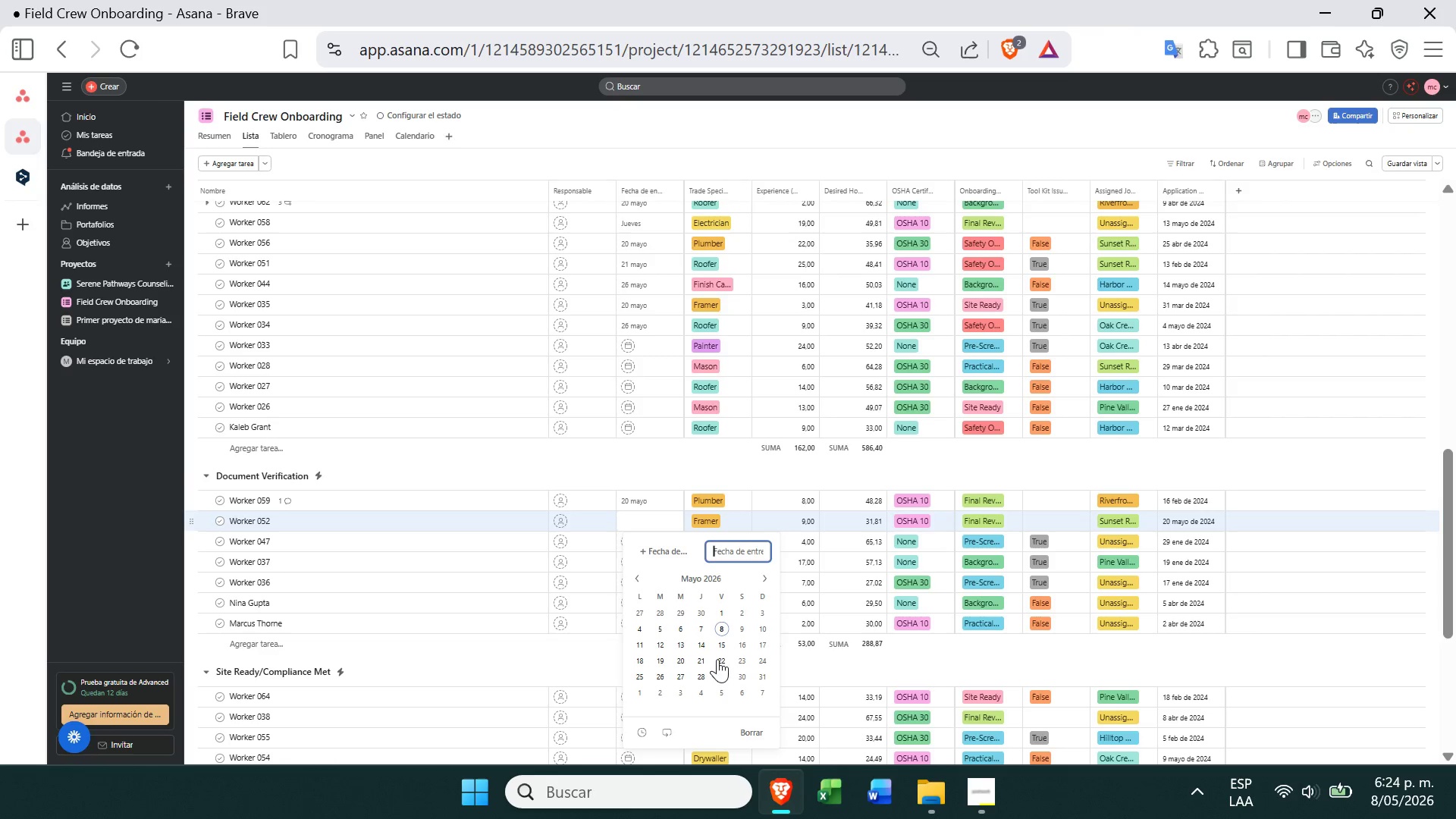 
left_click([722, 659])
 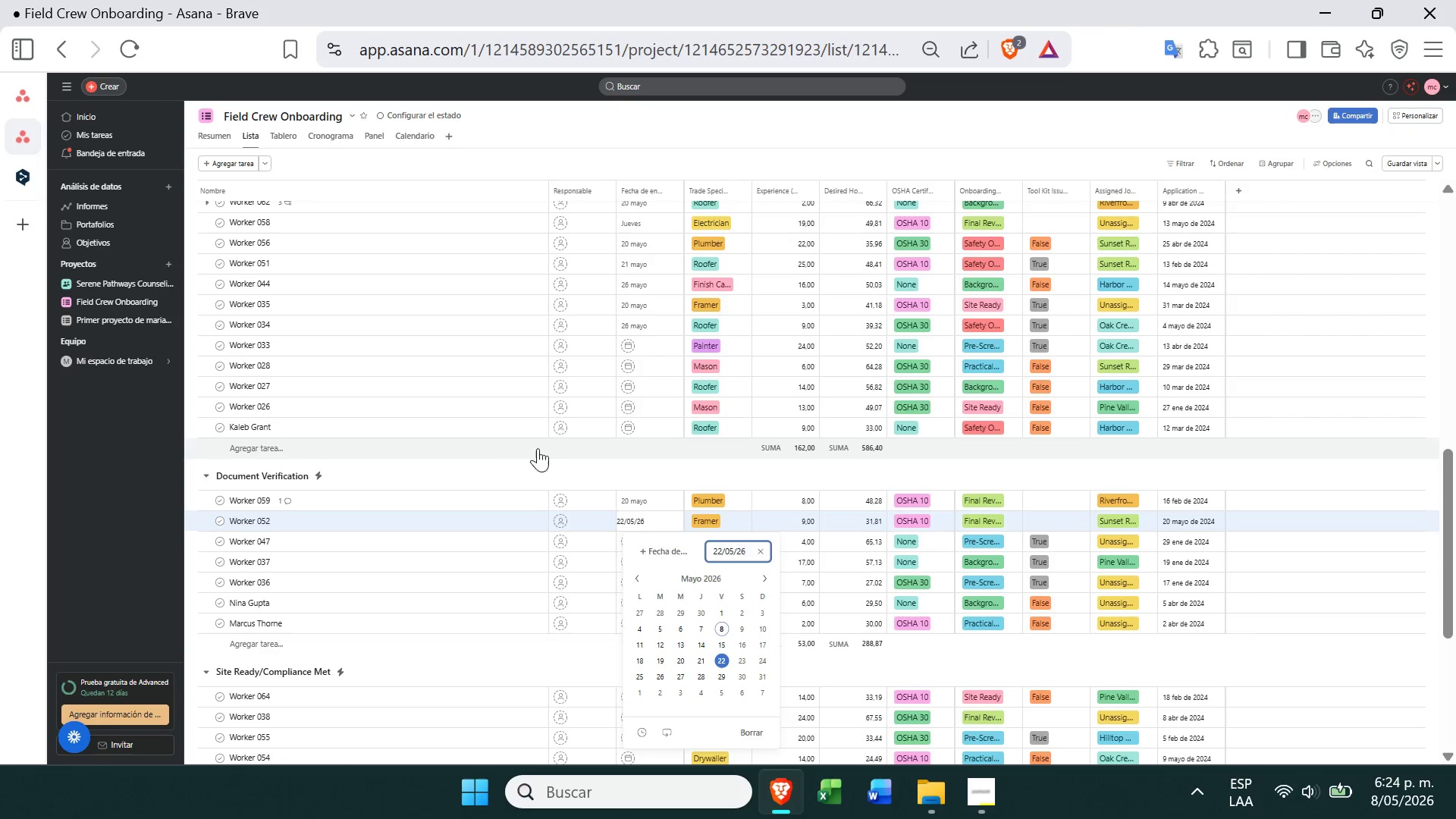 
left_click([558, 447])
 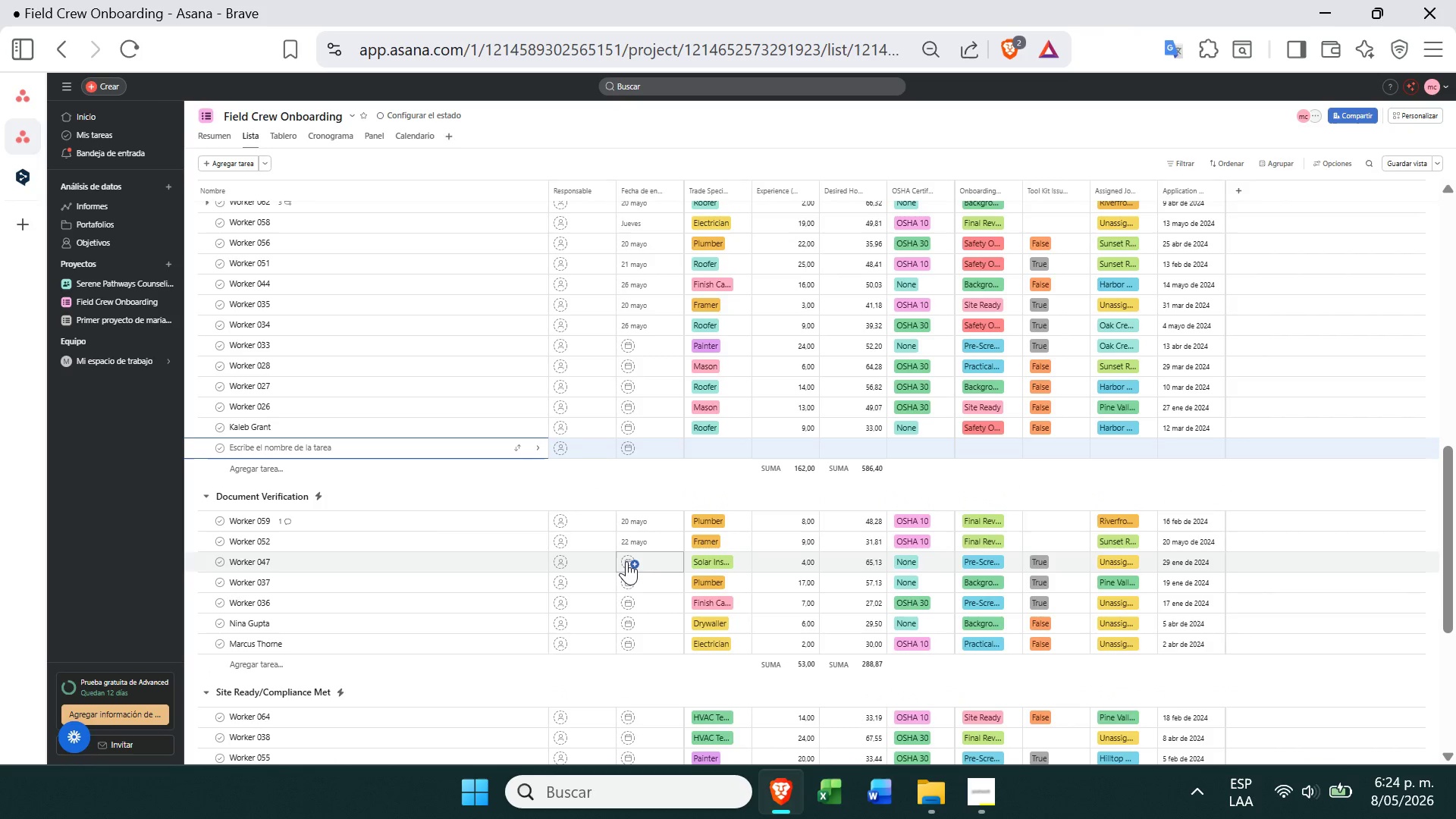 
left_click([626, 561])
 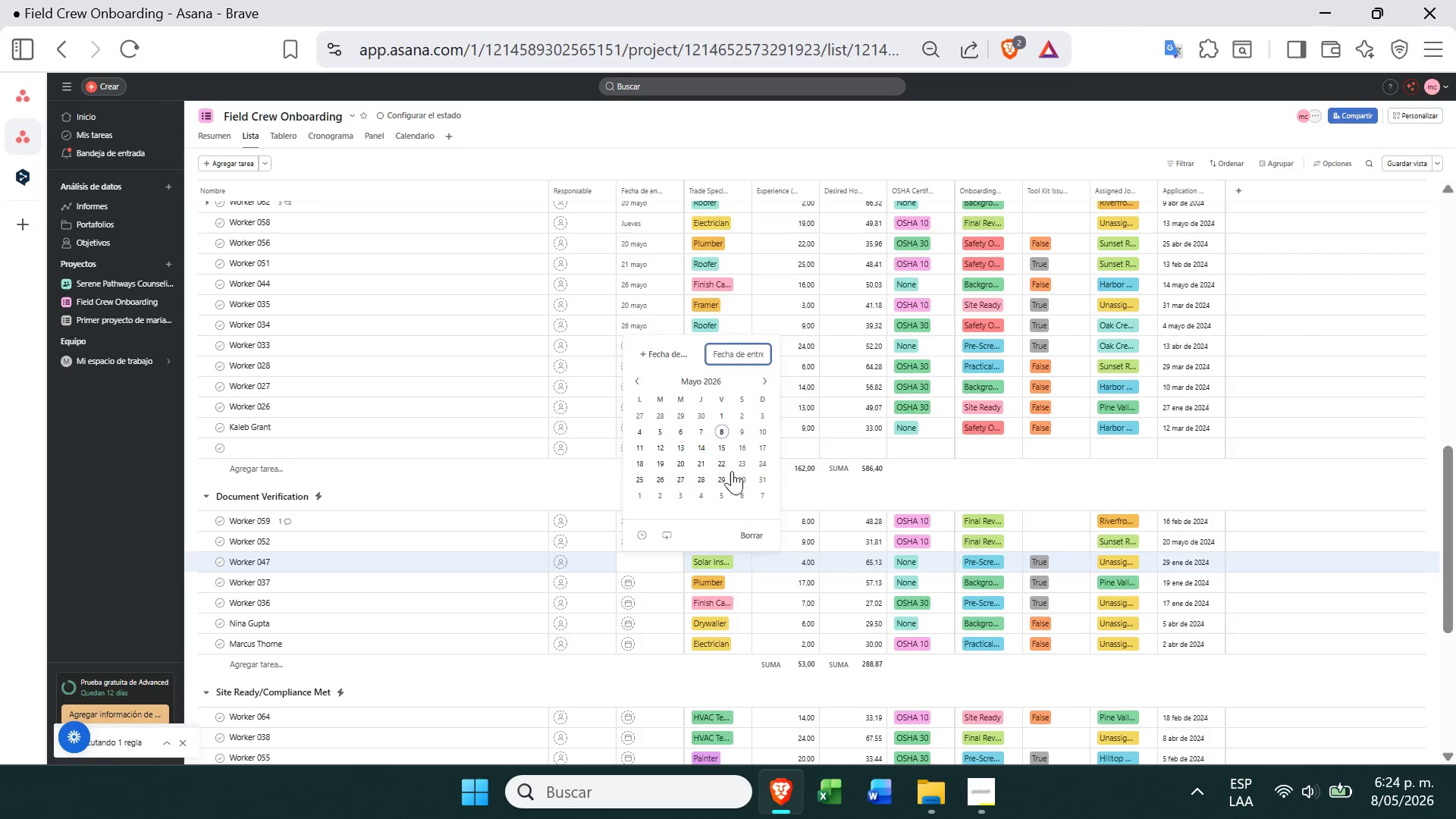 
left_click([743, 462])
 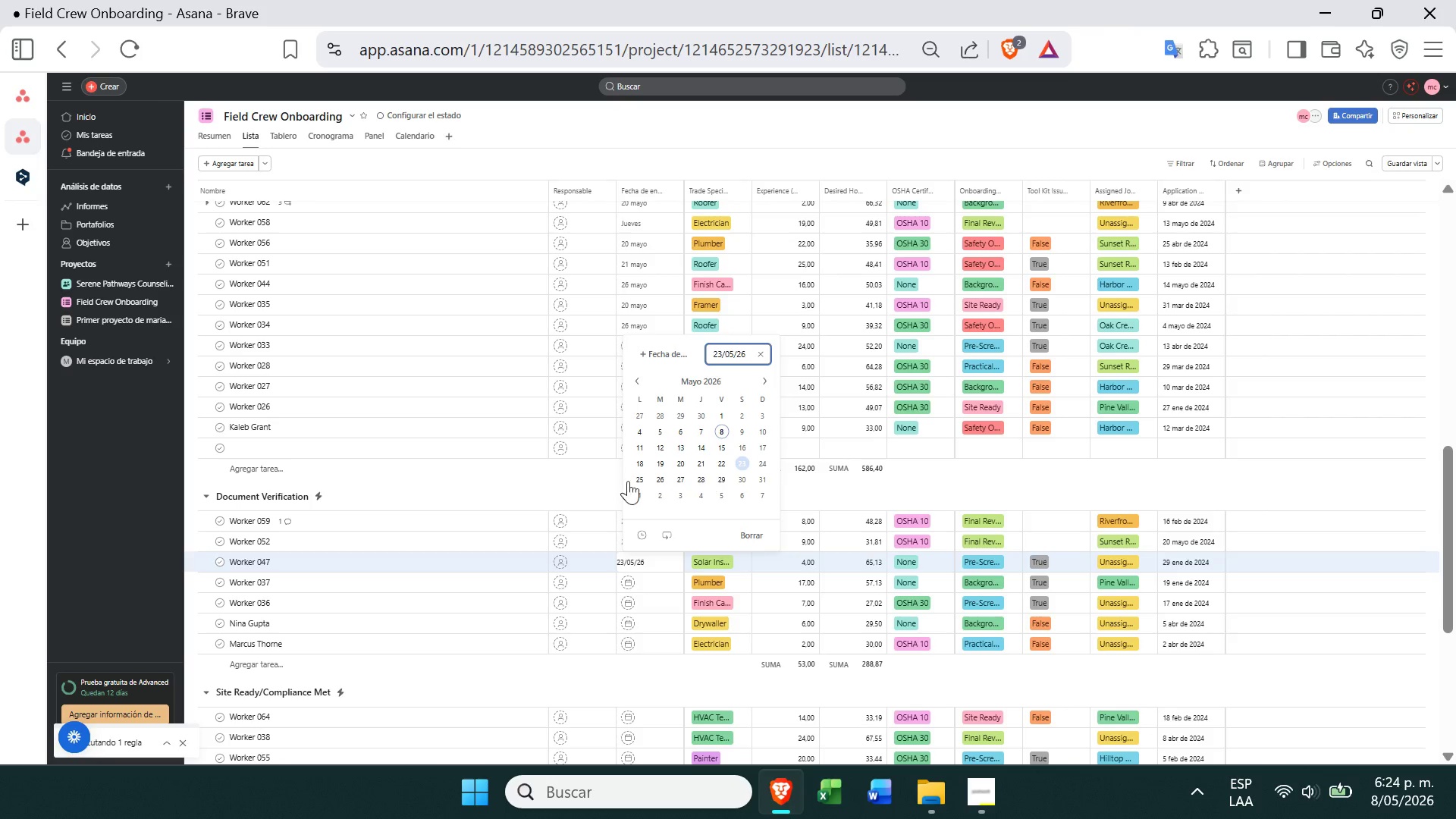 
left_click([566, 479])
 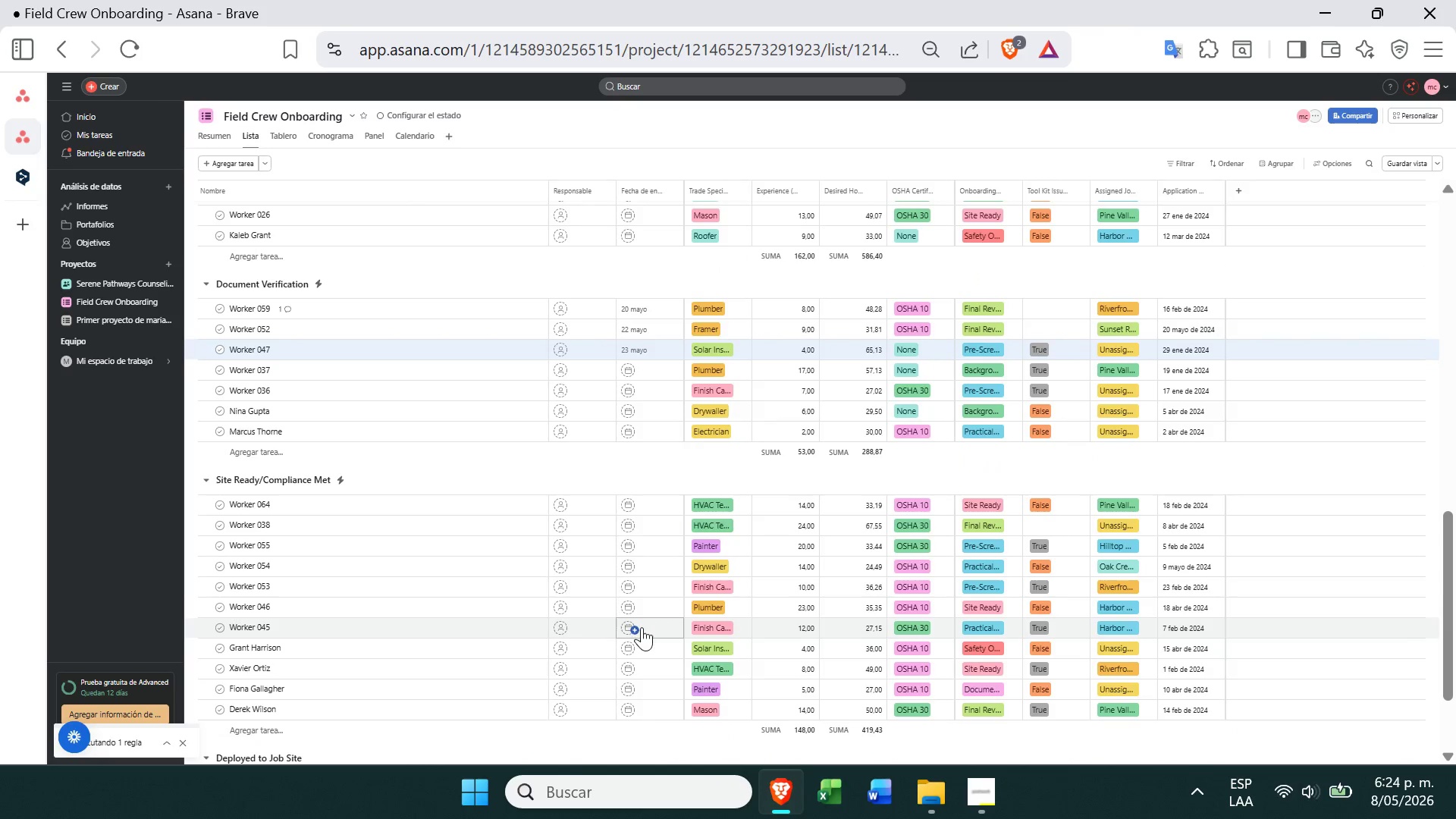 
left_click([626, 503])
 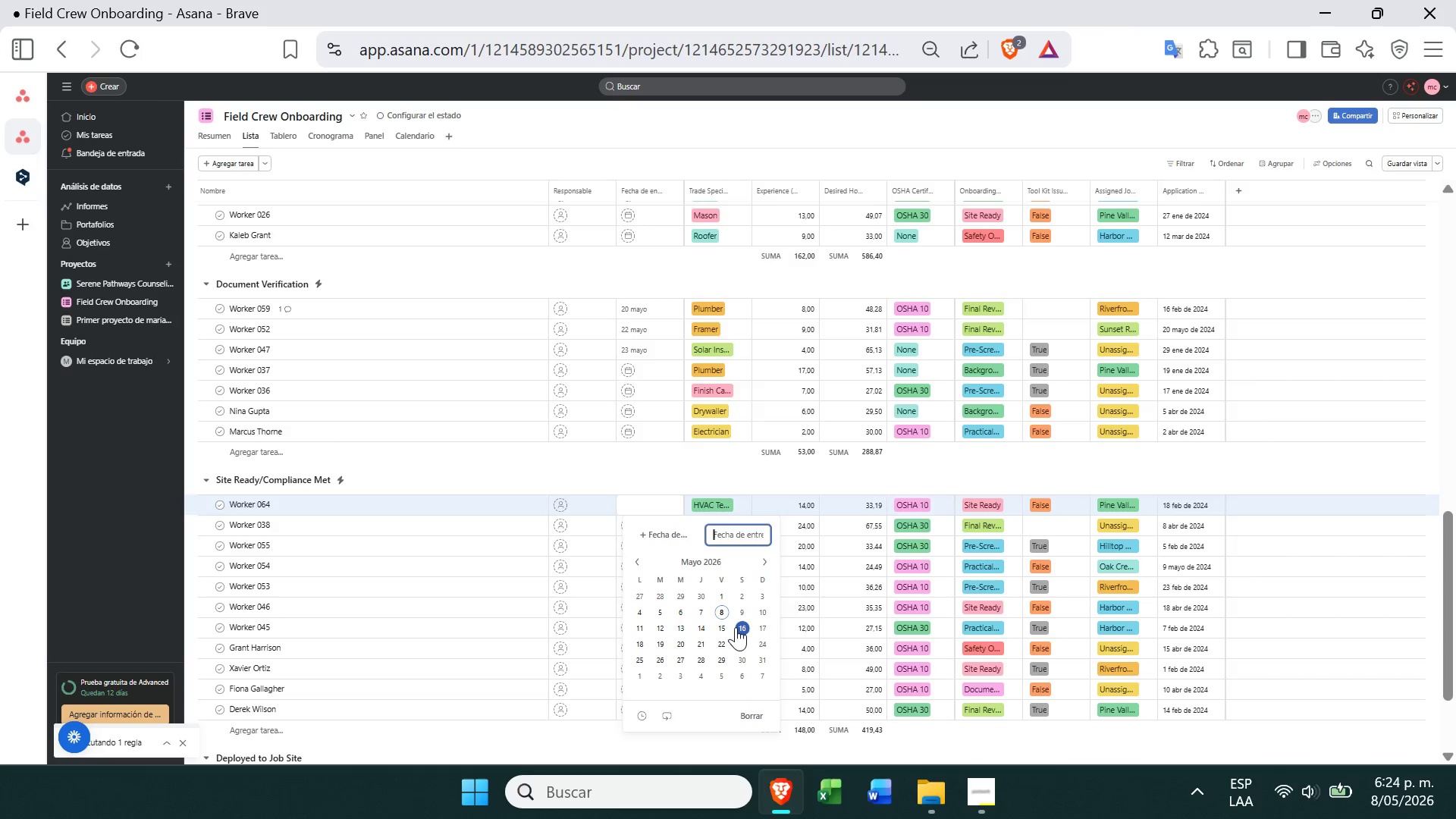 
wait(5.94)
 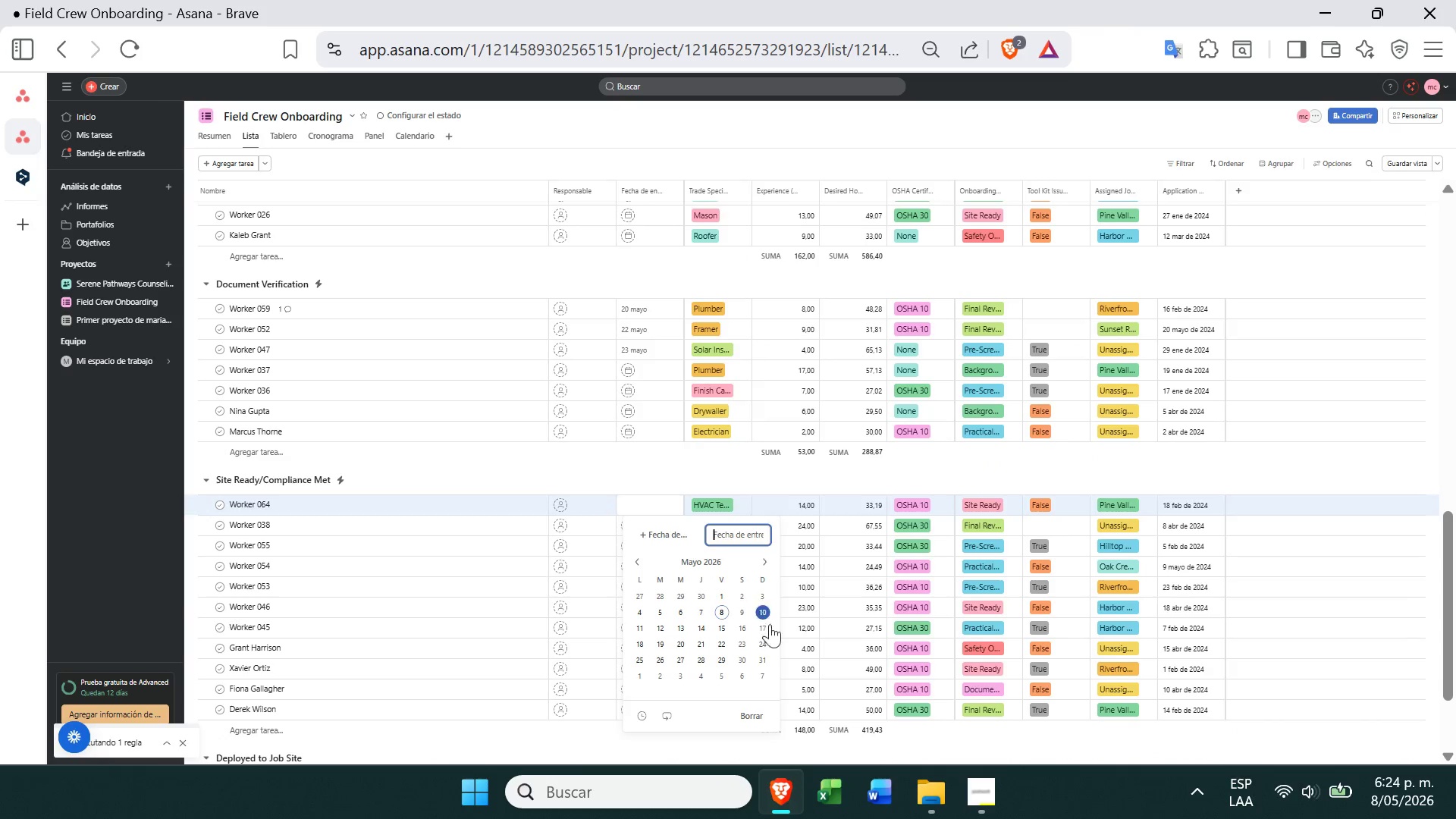 
left_click([636, 640])
 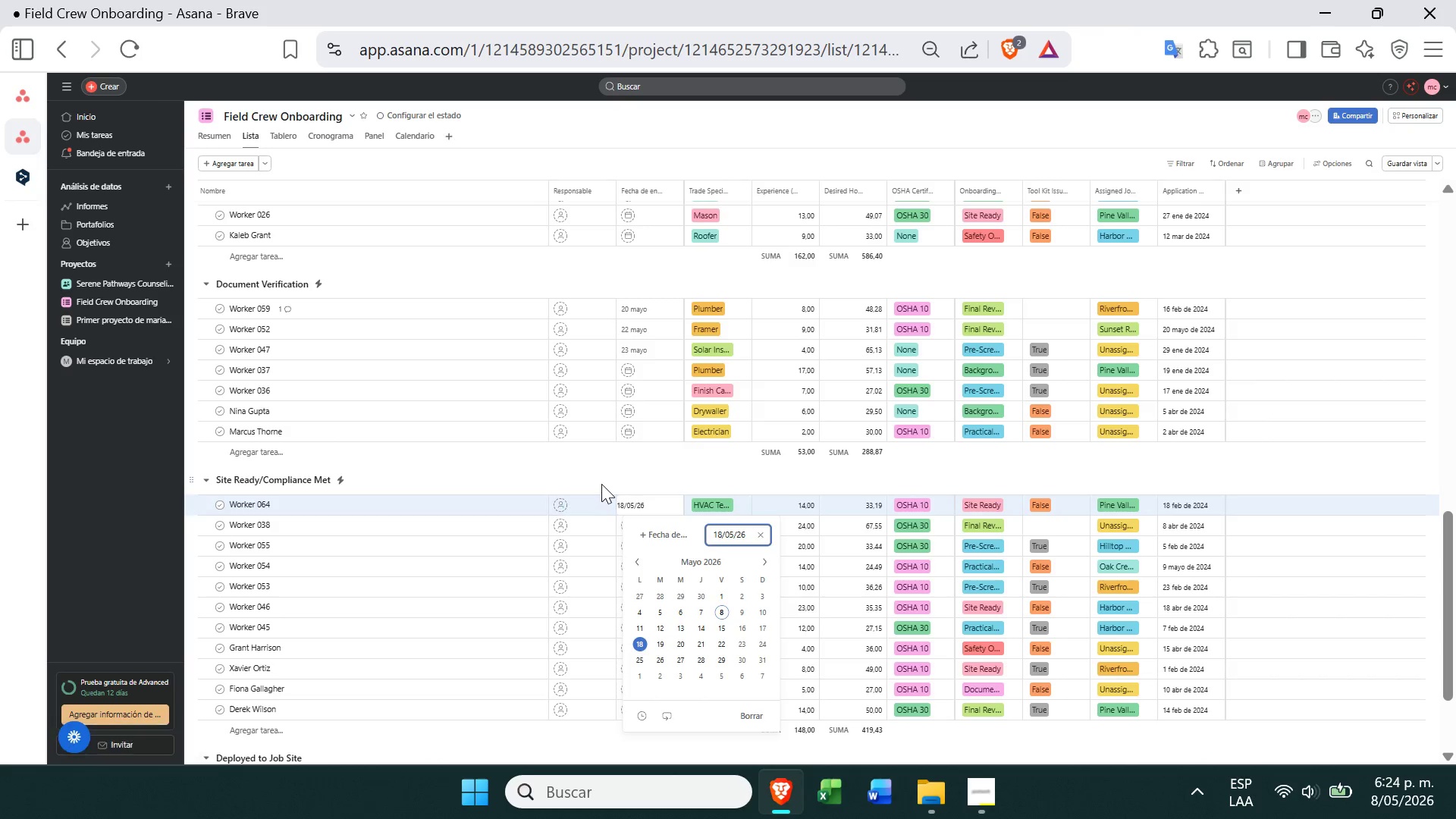 
left_click([613, 463])
 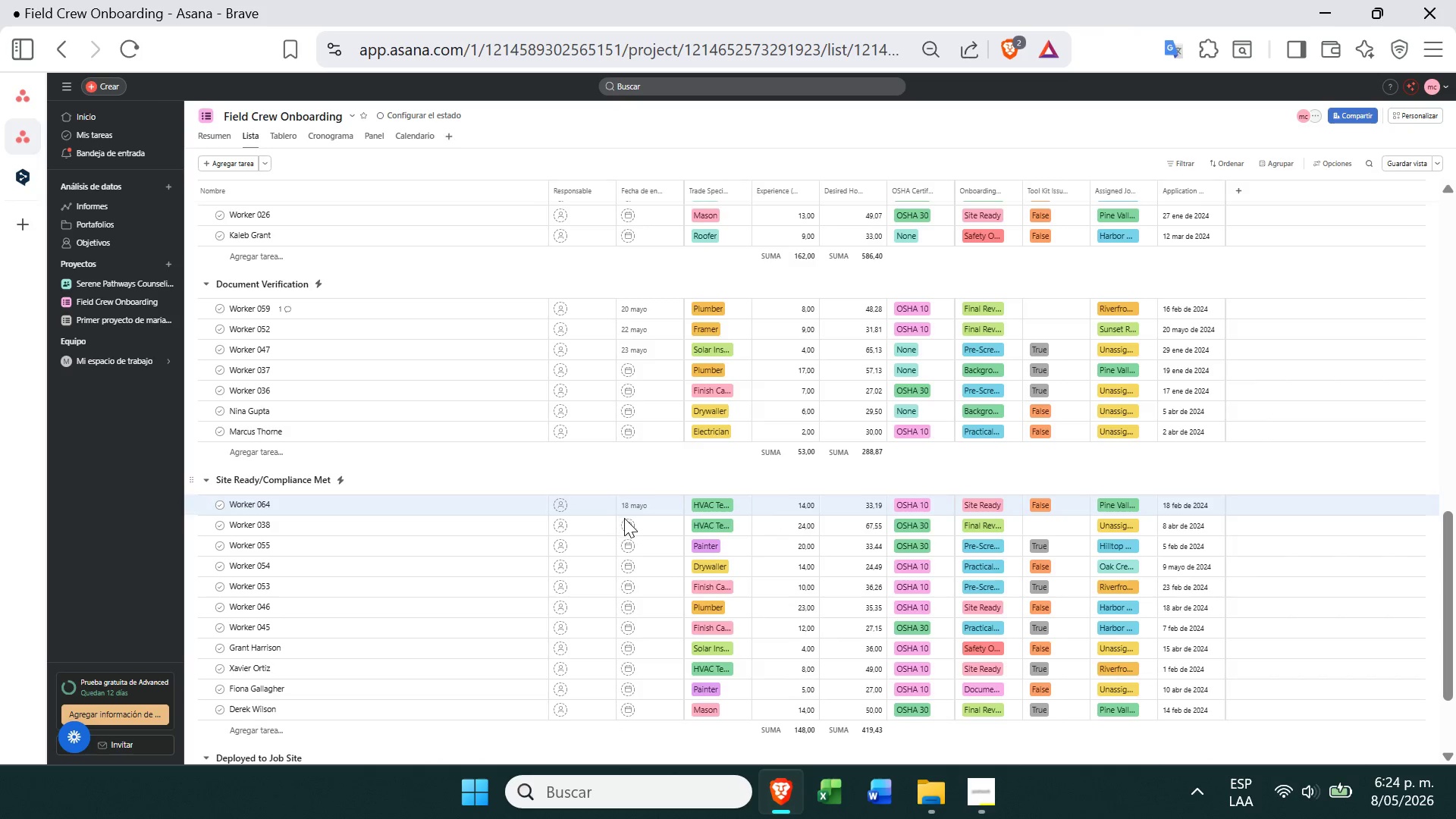 
left_click([626, 522])
 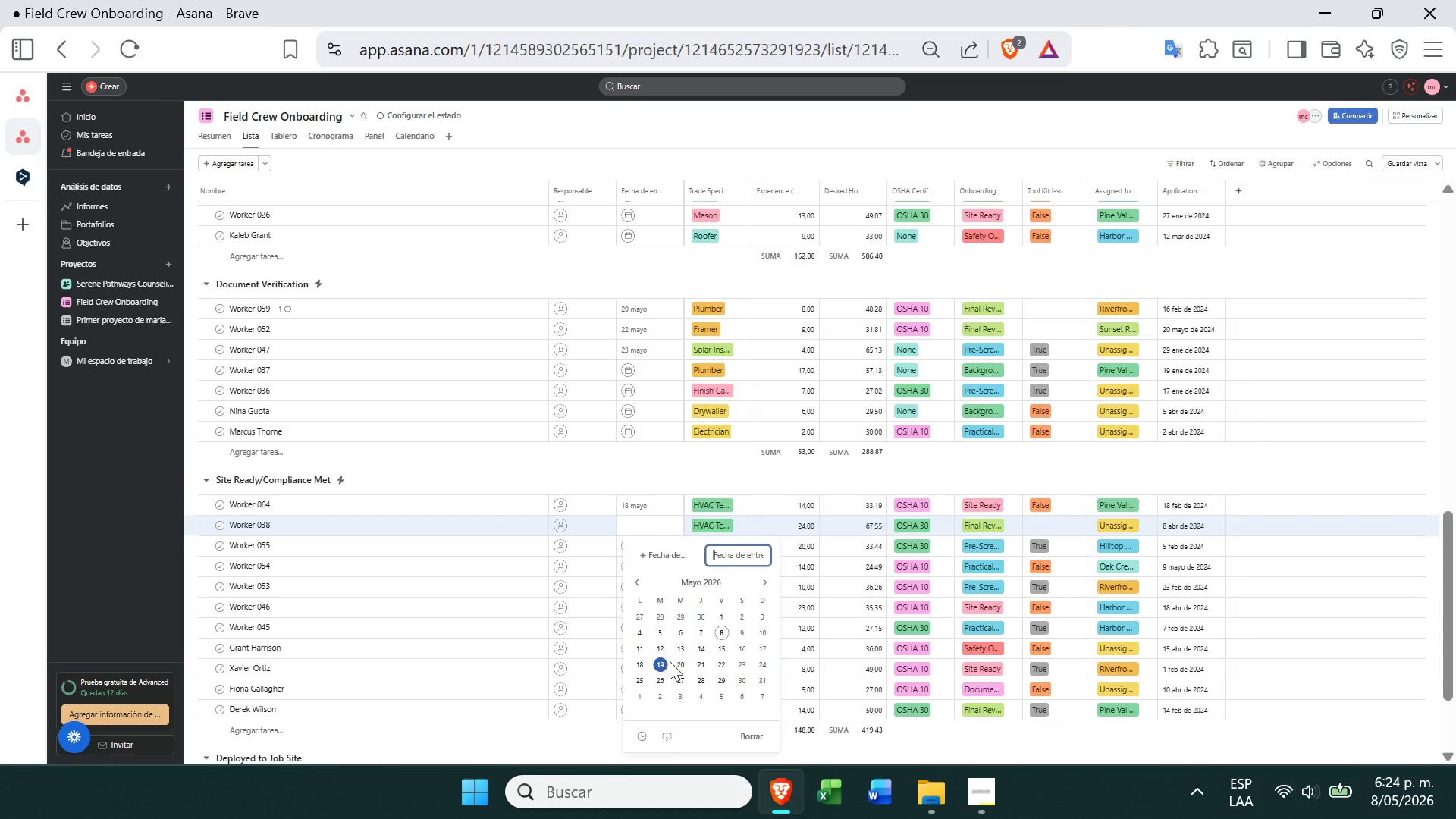 
left_click([675, 661])
 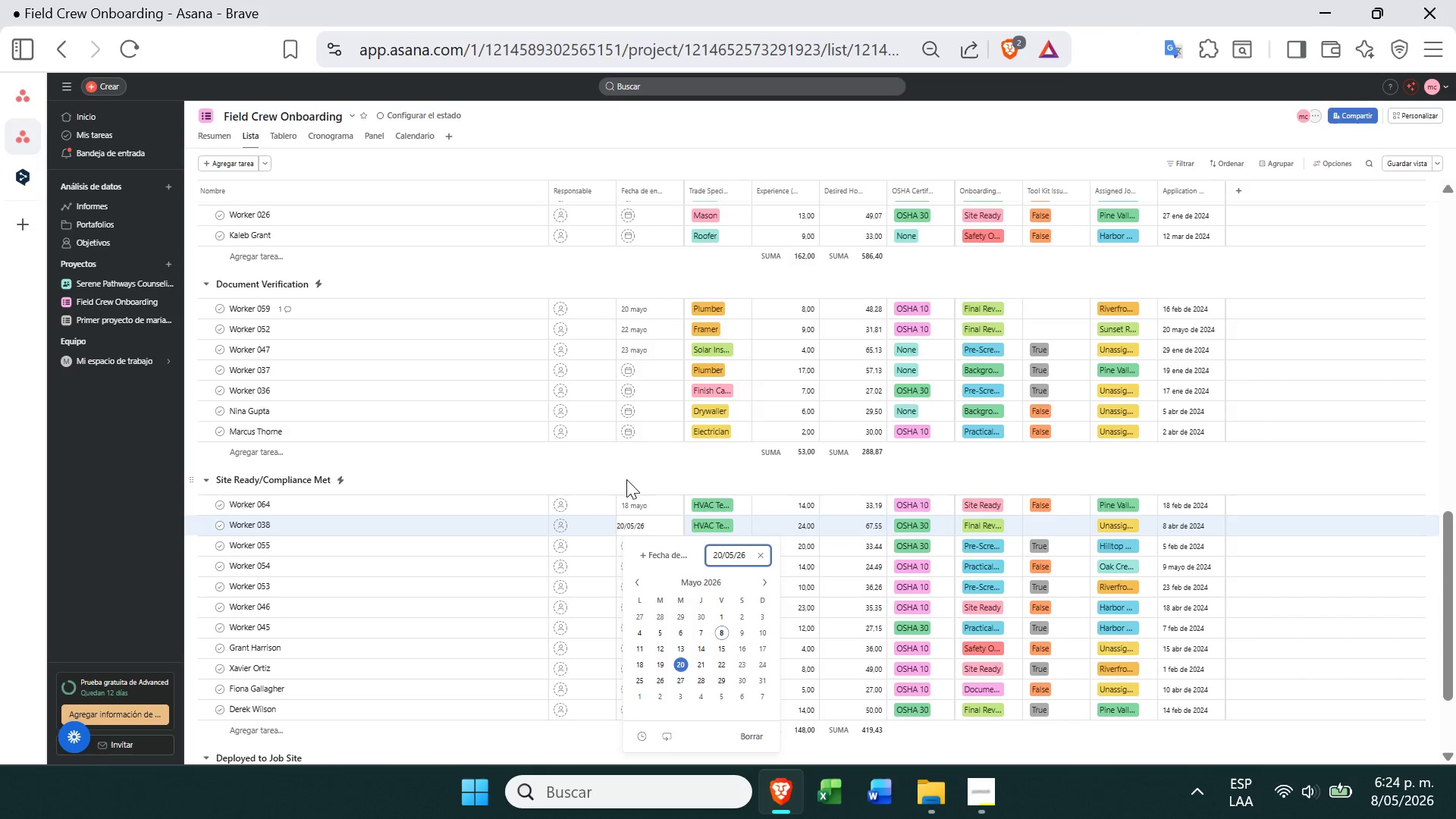 
left_click([627, 472])
 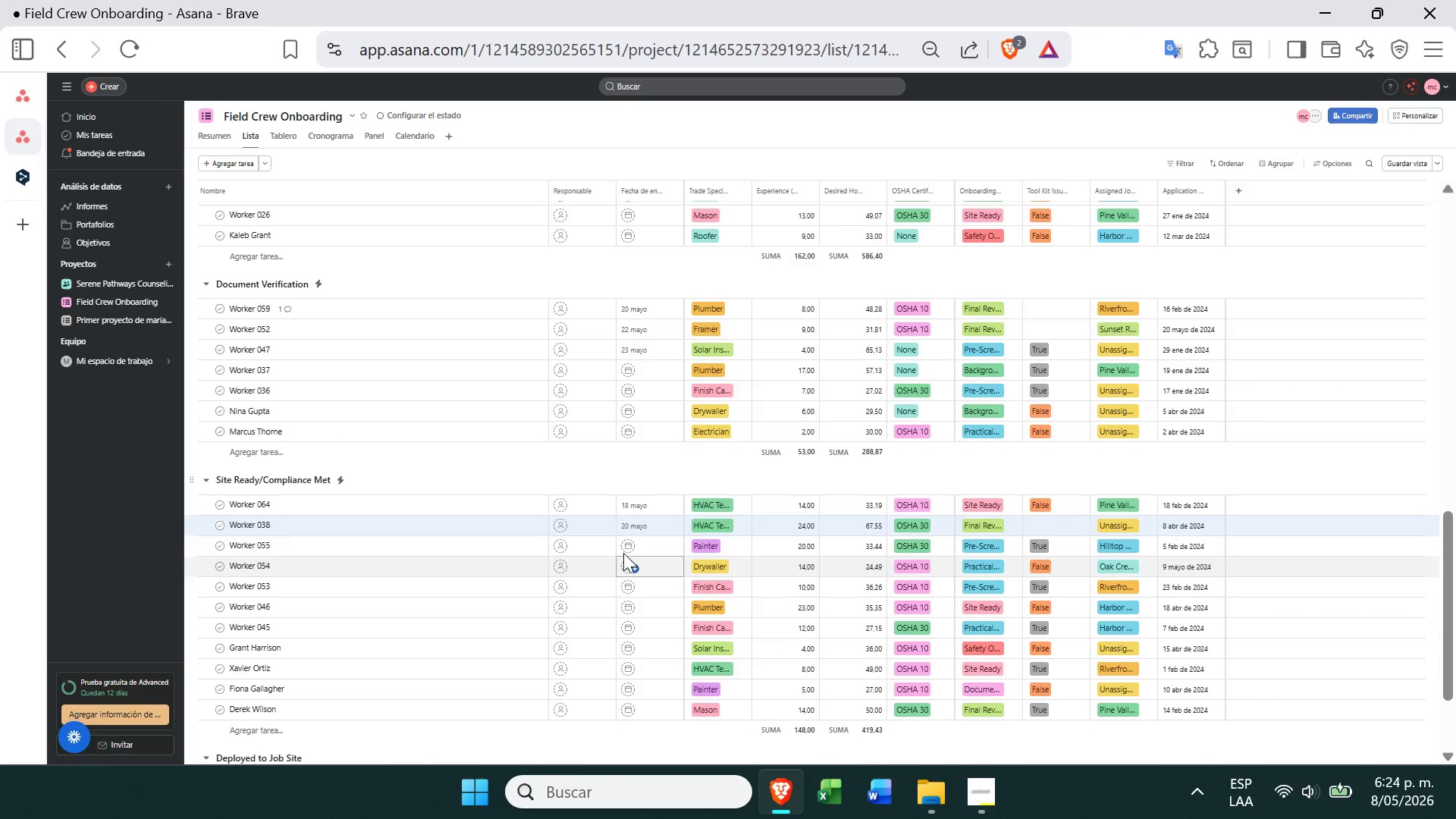 
left_click([624, 546])
 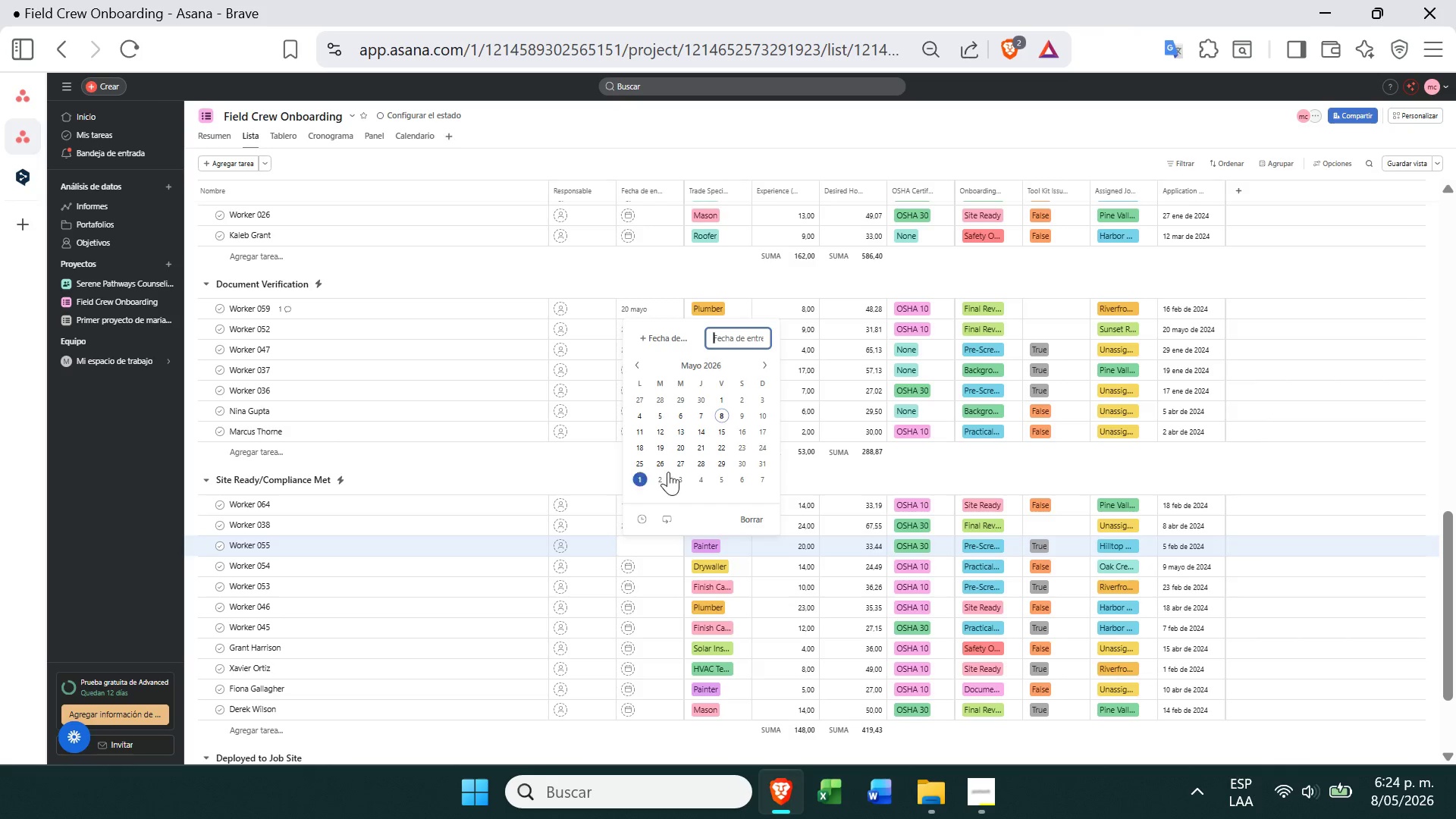 
left_click([718, 455])
 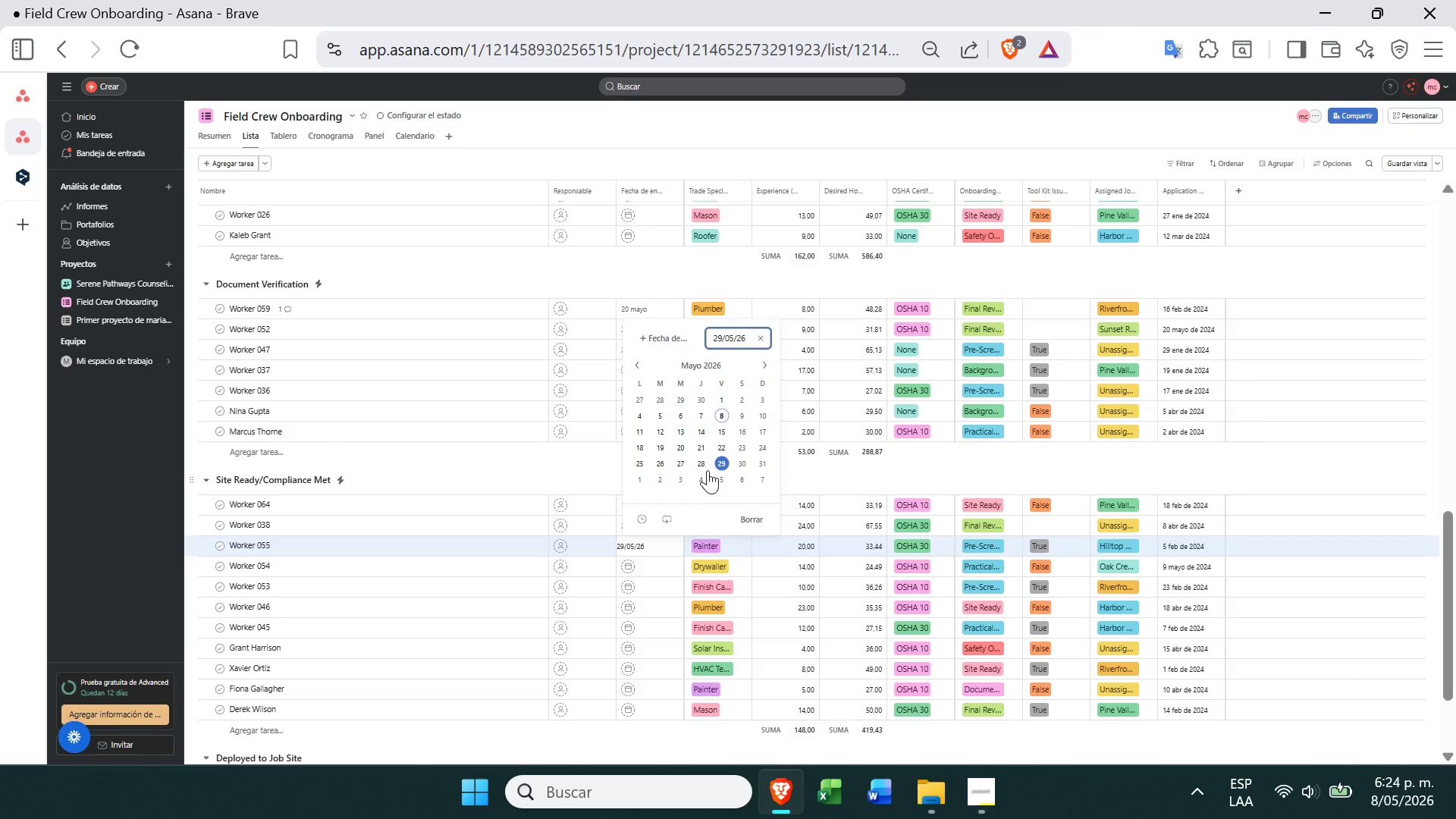 
left_click([719, 451])
 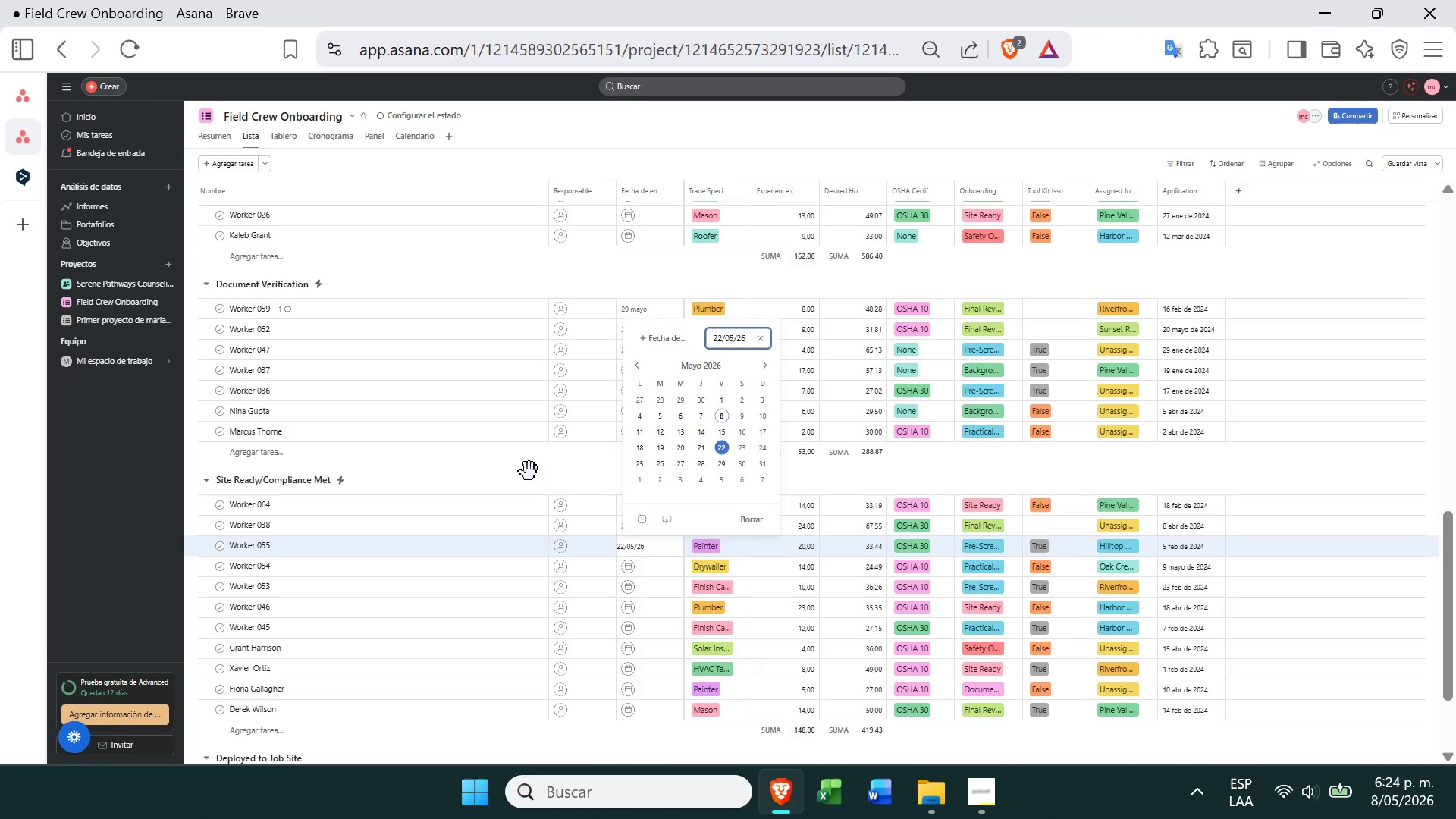 
left_click([522, 479])
 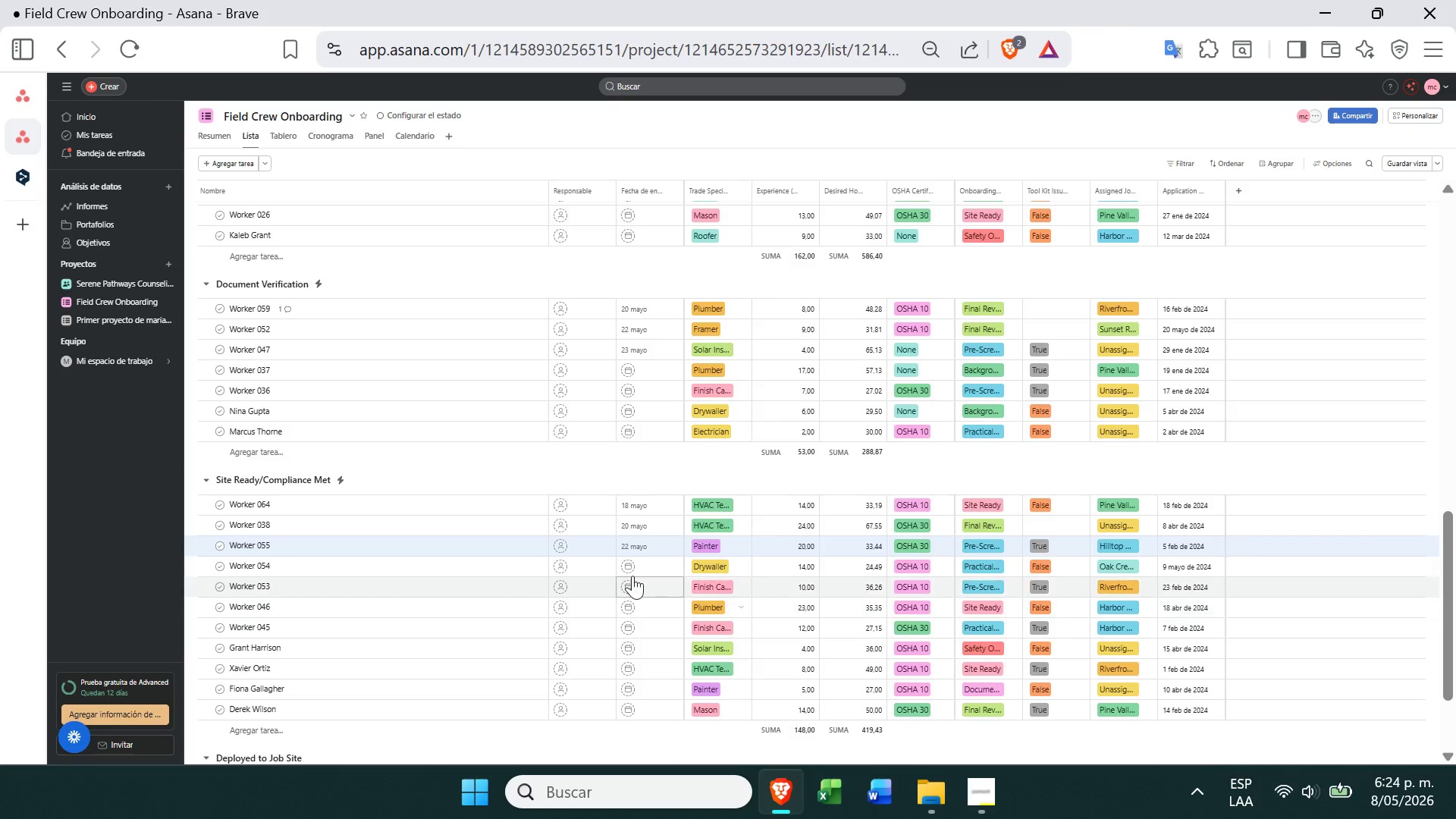 
left_click([629, 570])
 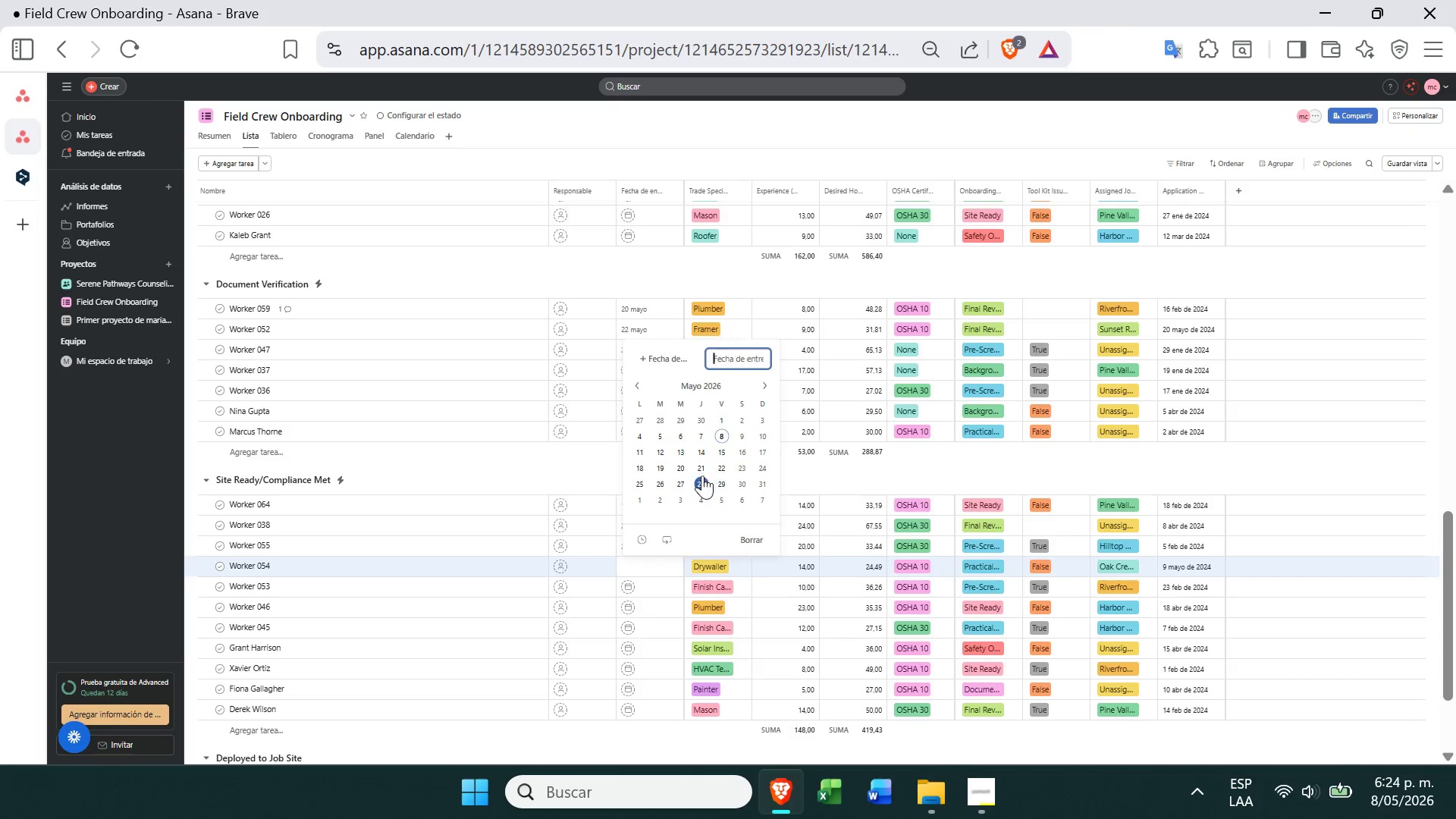 
left_click([661, 484])
 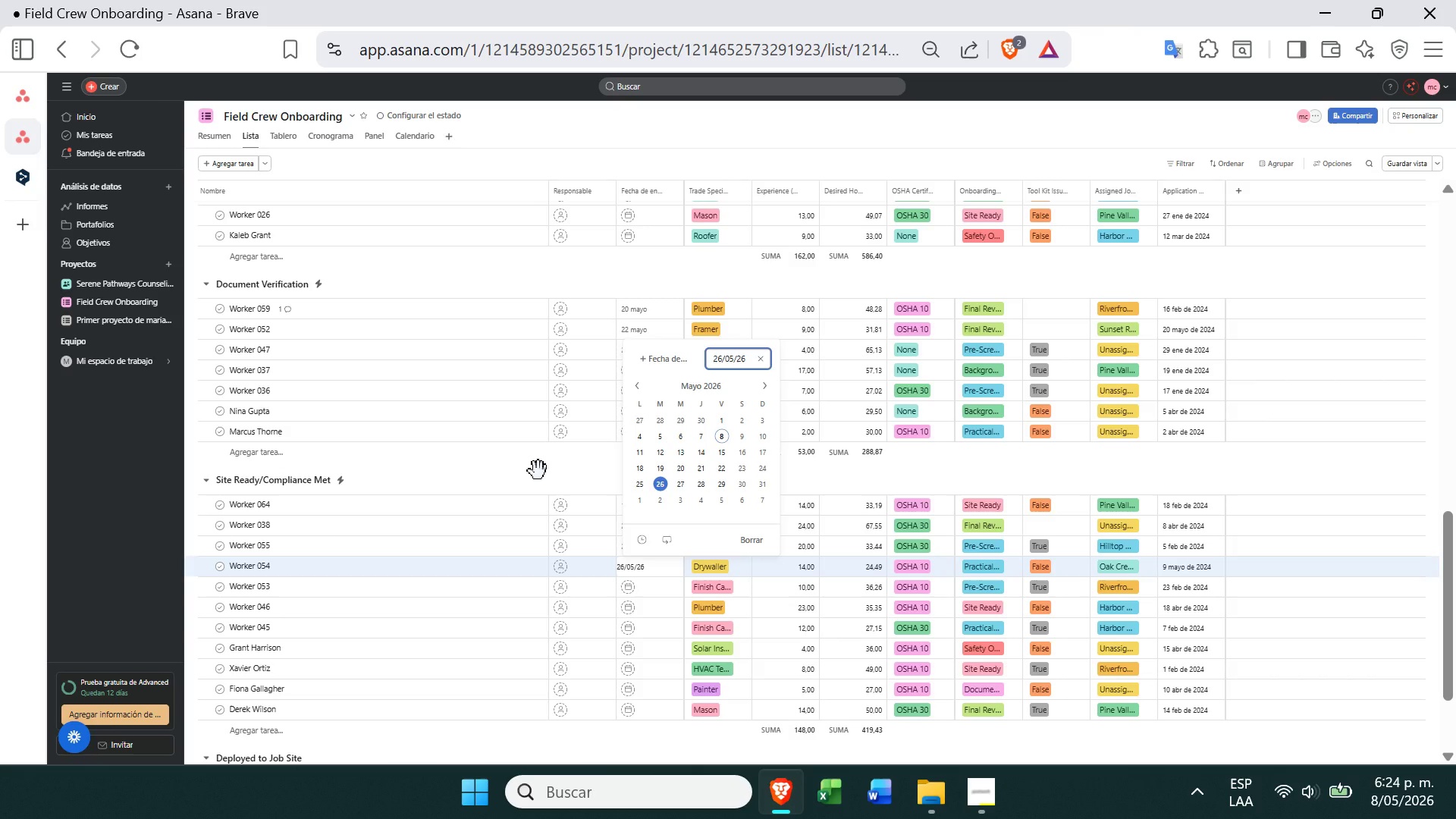 
left_click([538, 471])
 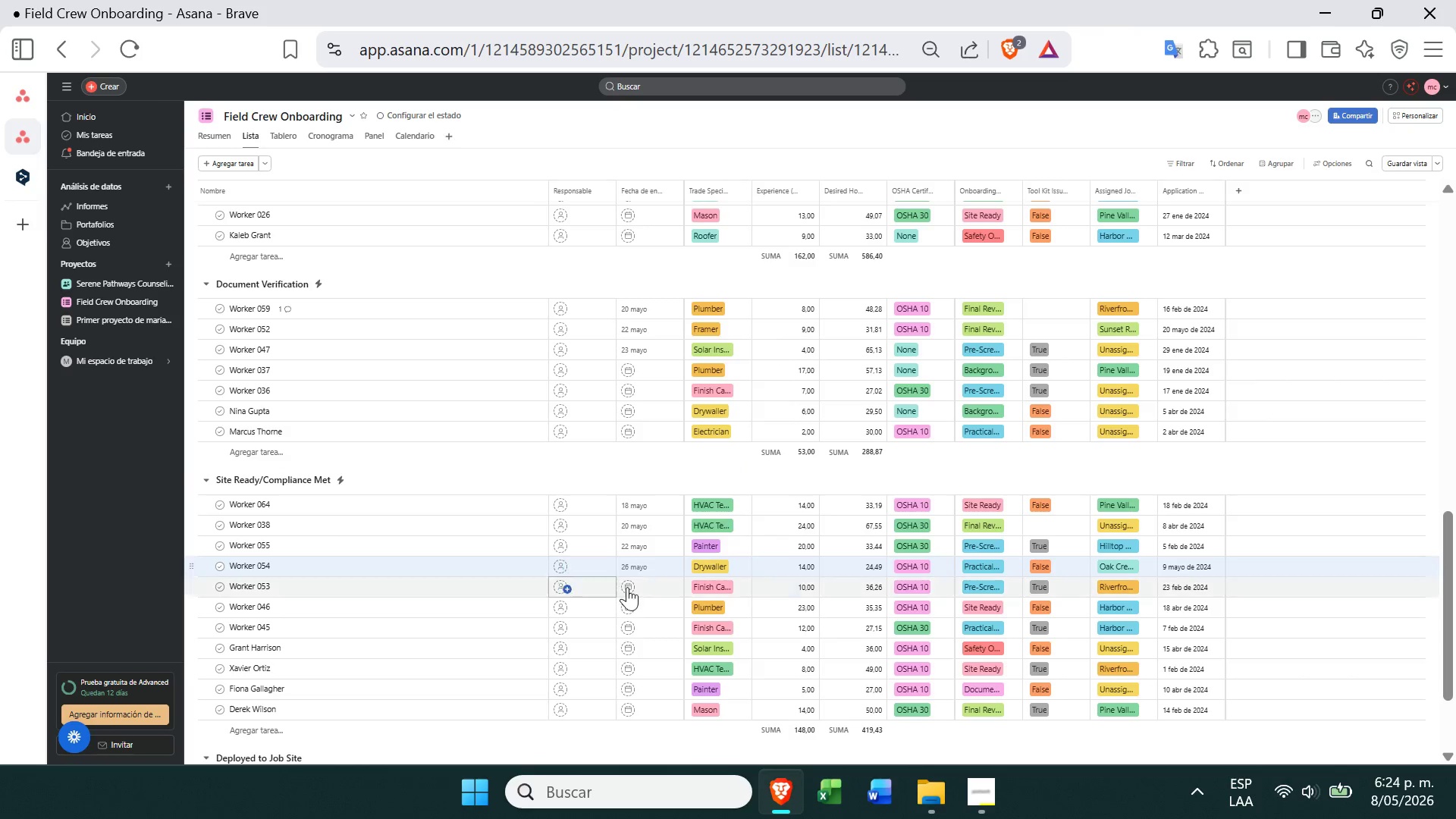 
left_click([629, 588])
 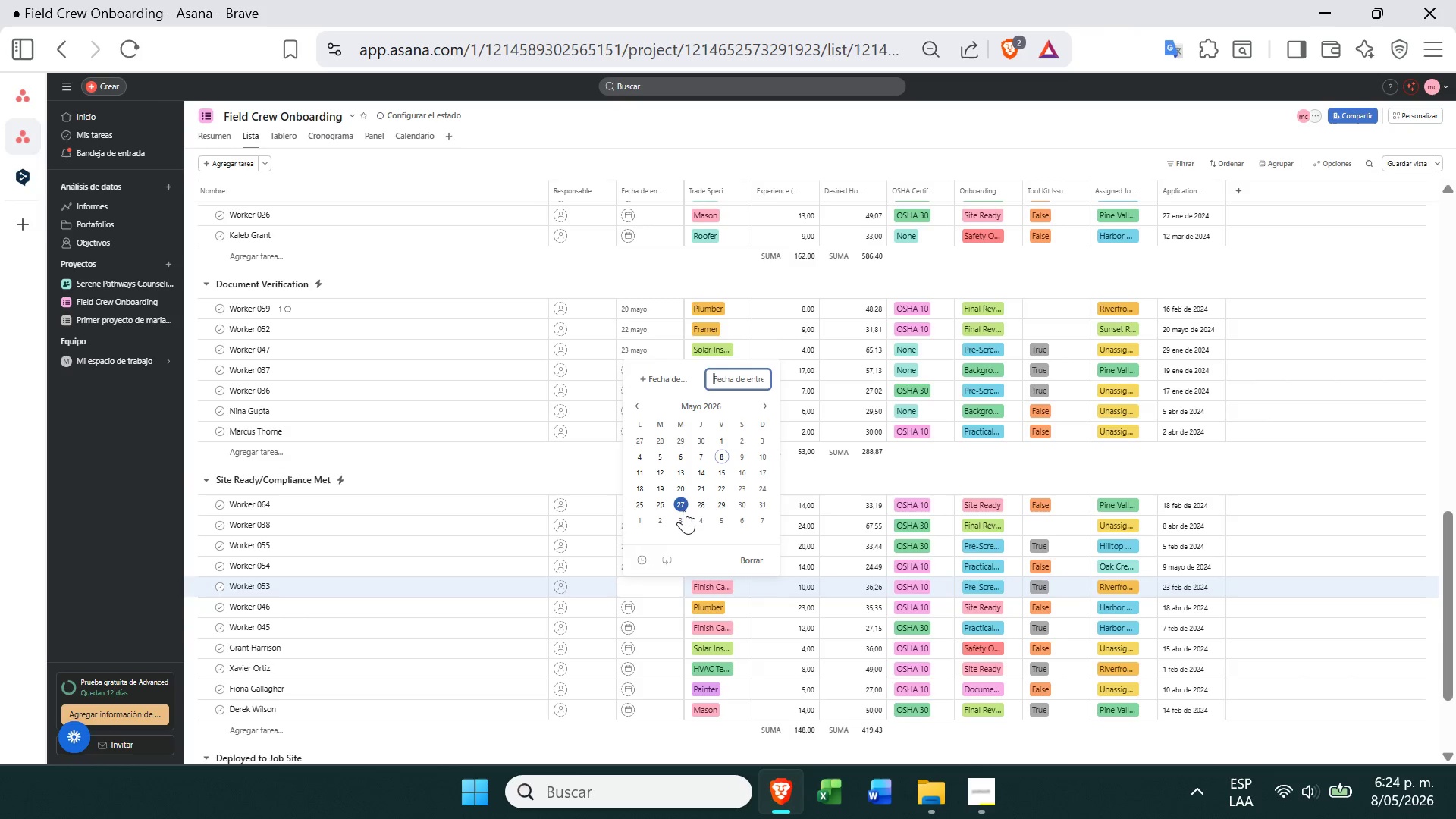 
wait(6.33)
 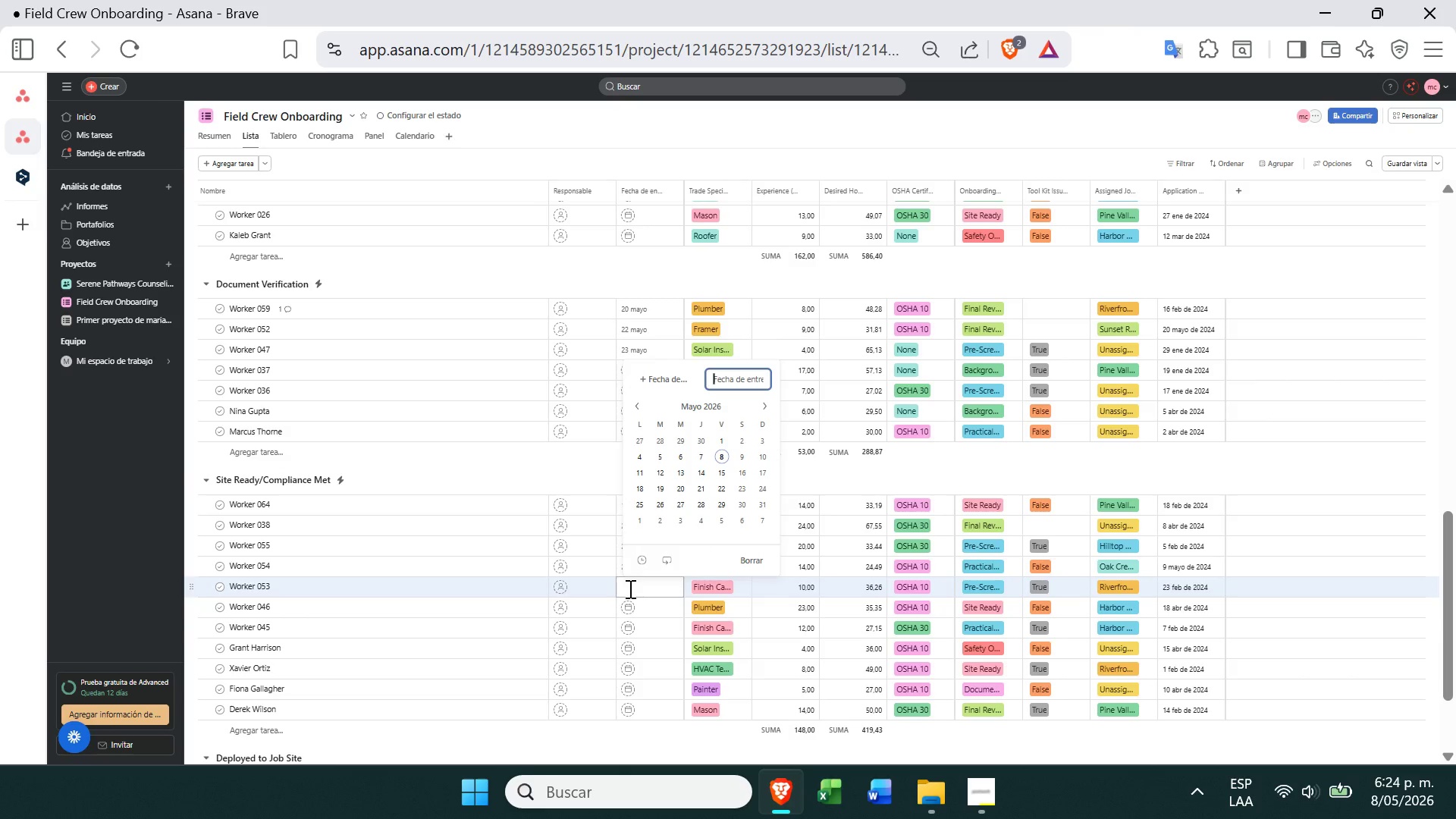 
left_click([661, 500])
 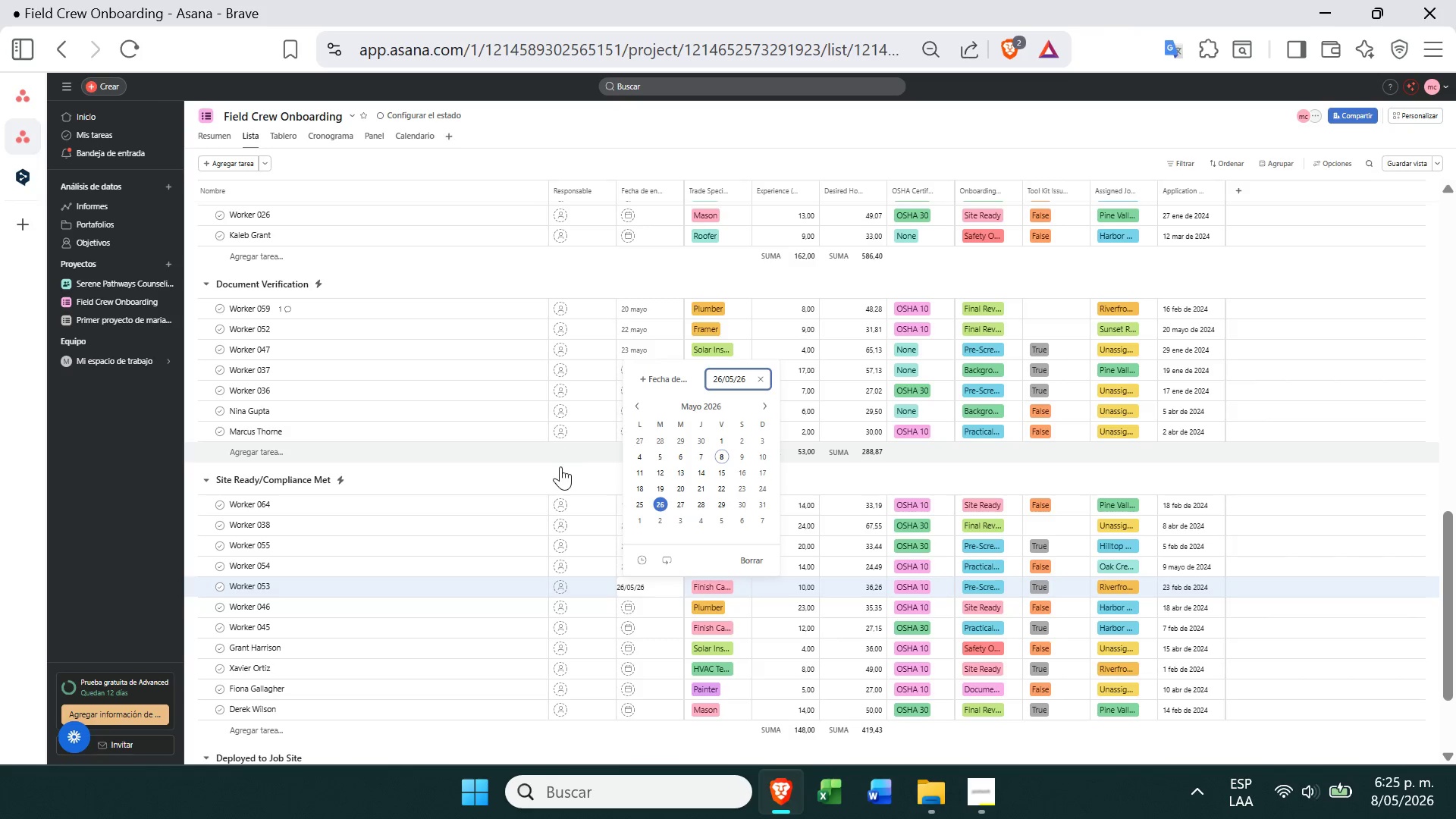 
left_click([558, 468])
 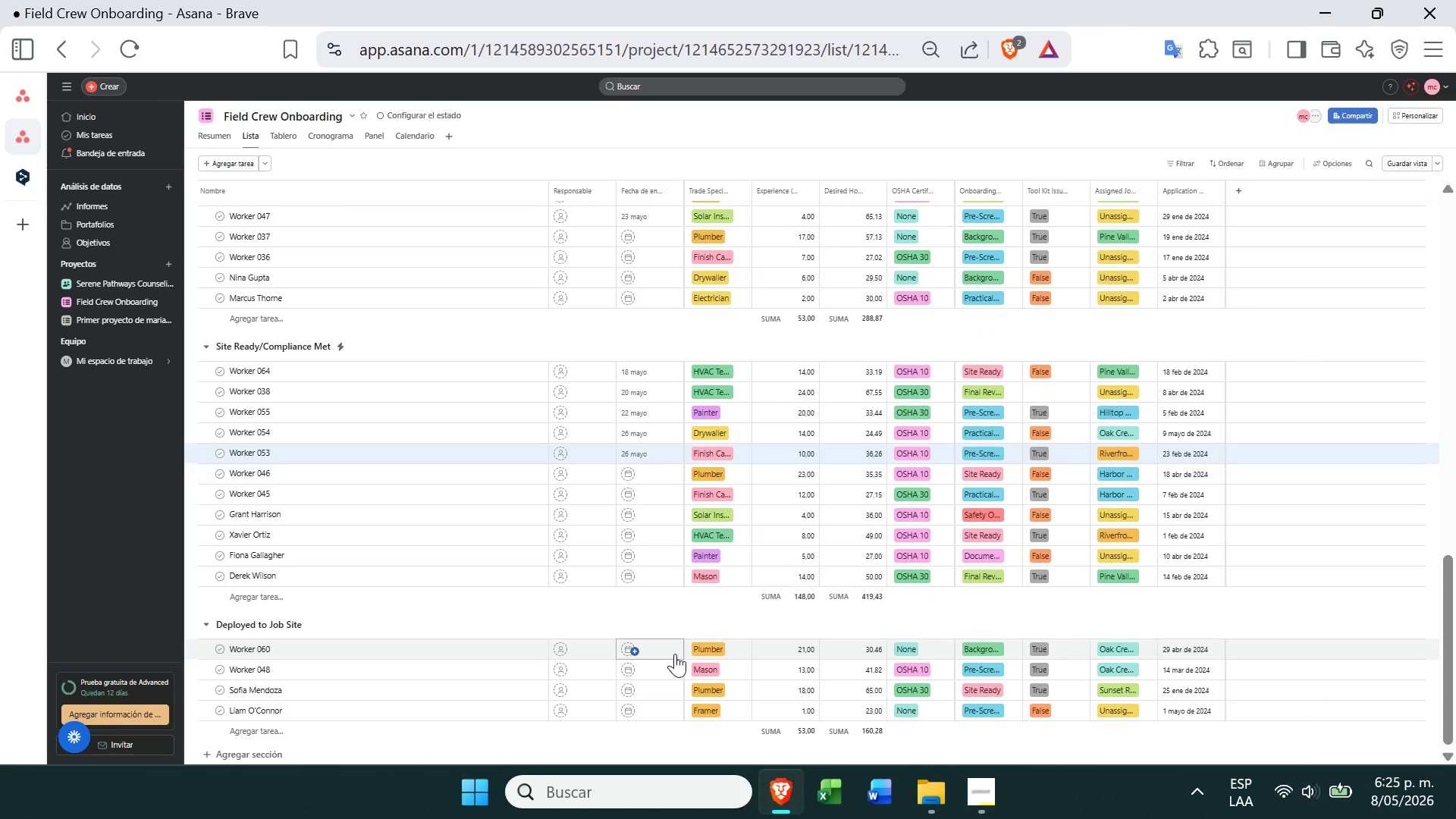 
left_click([617, 651])
 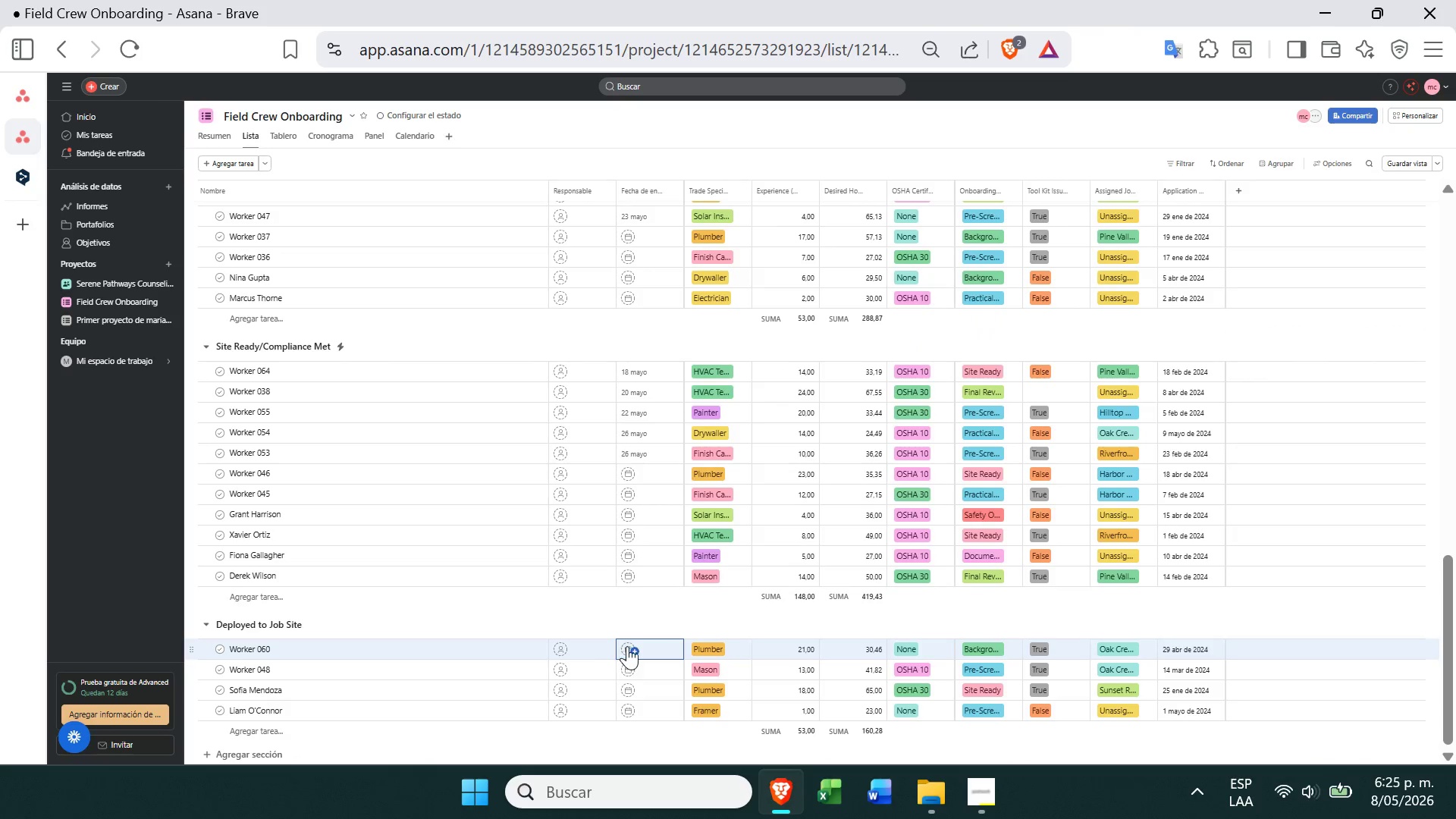 
left_click([627, 647])
 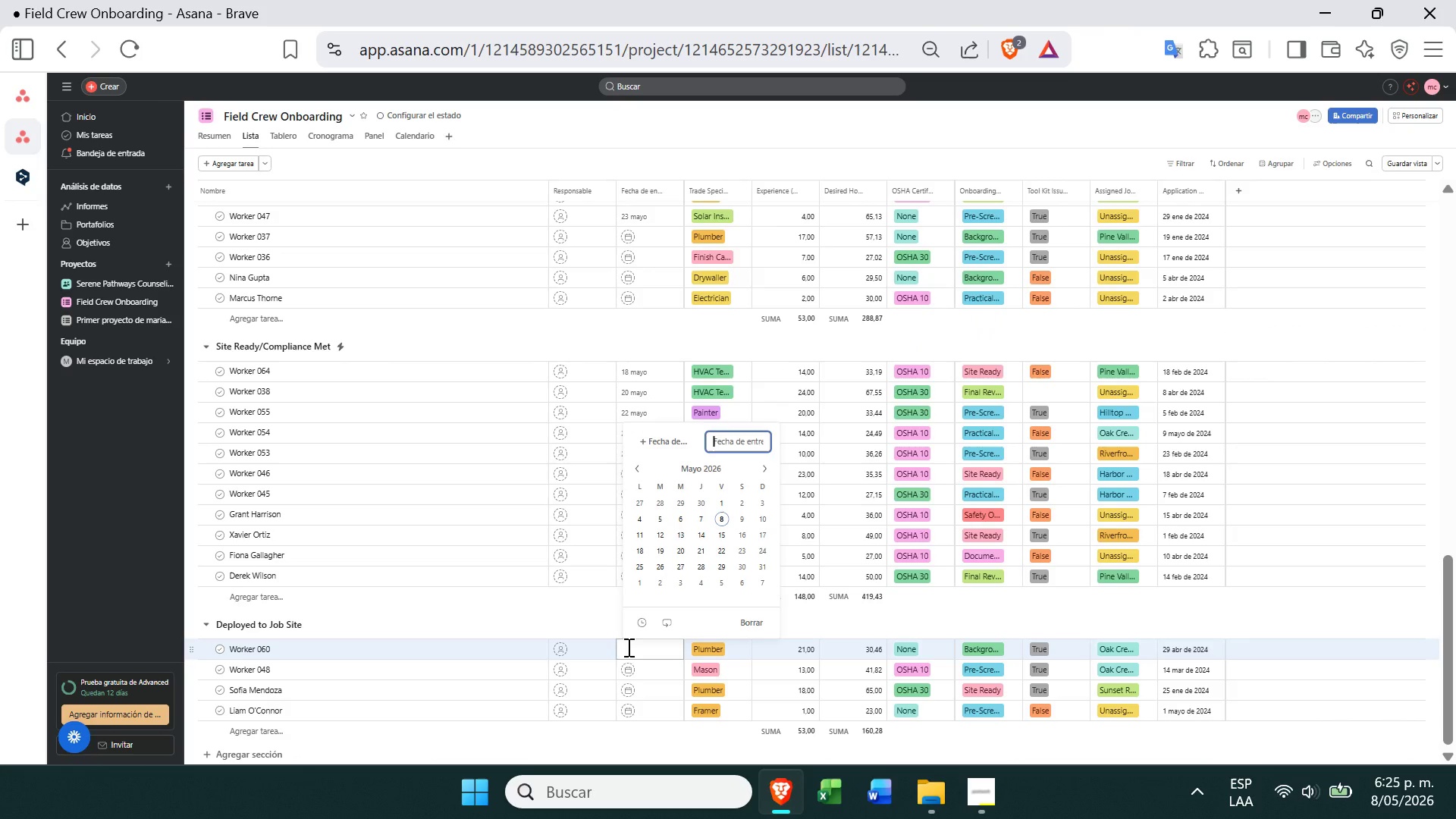 
mouse_move([618, 441])
 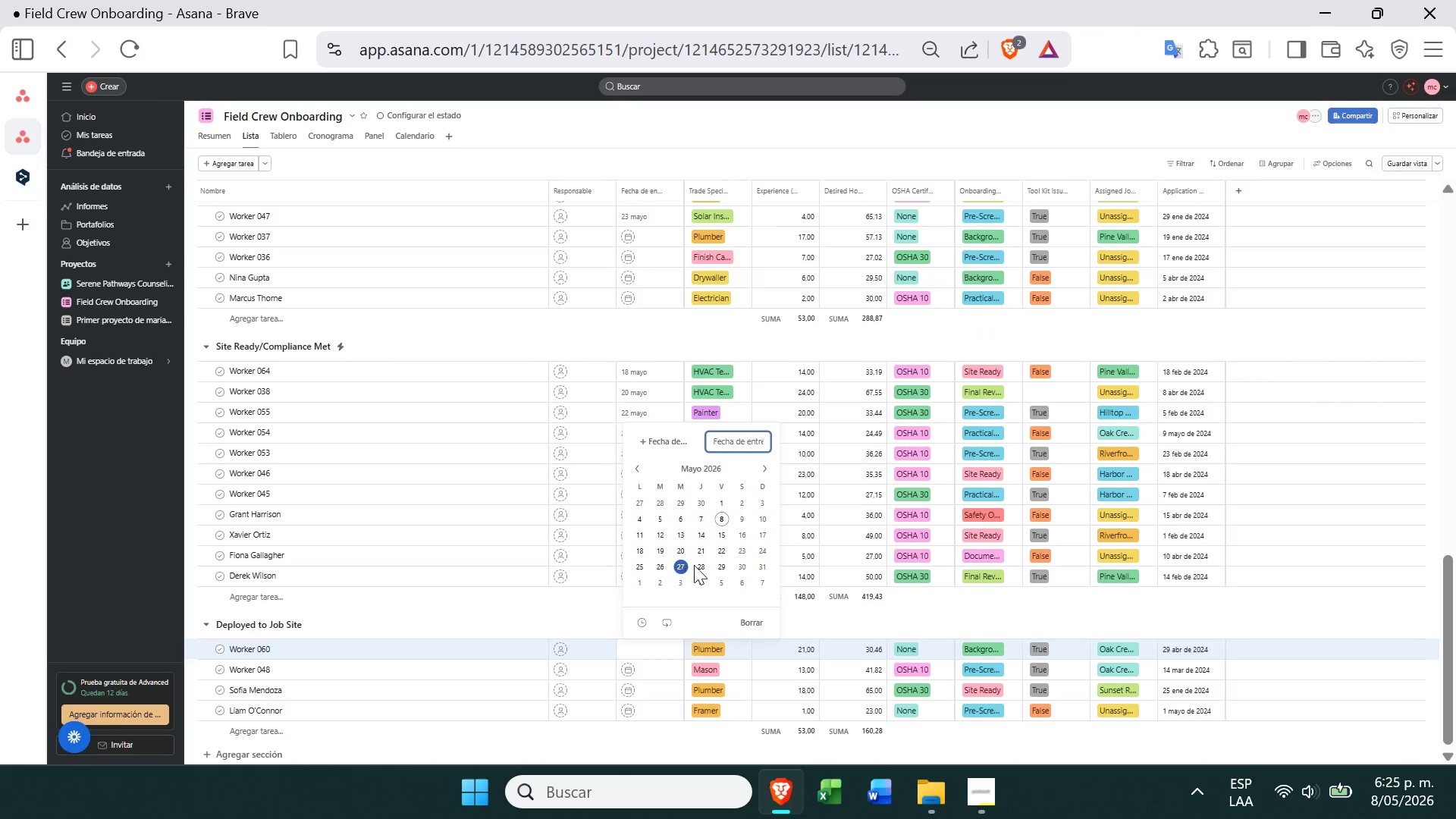 
left_click([702, 564])
 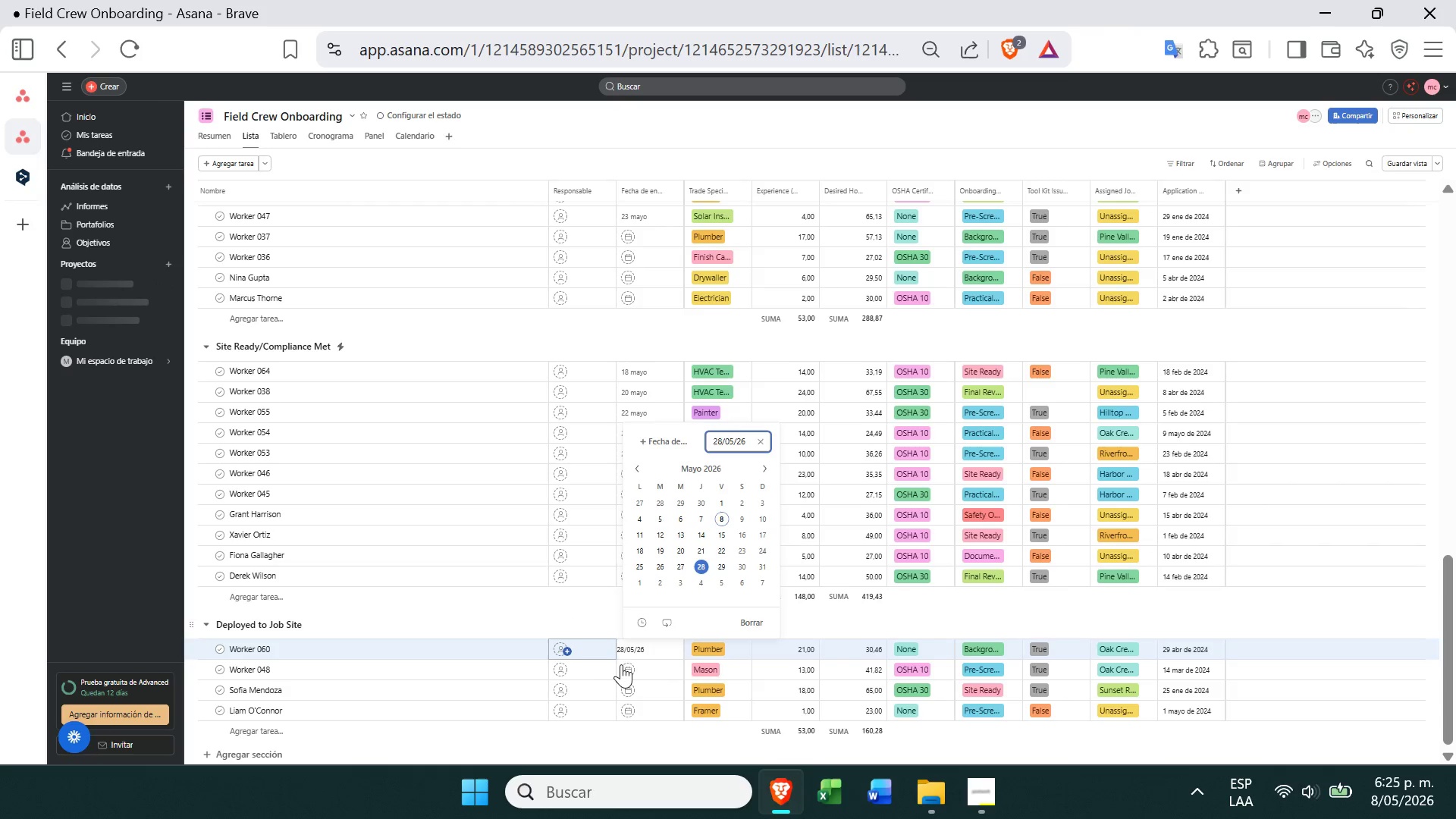 
left_click([625, 670])
 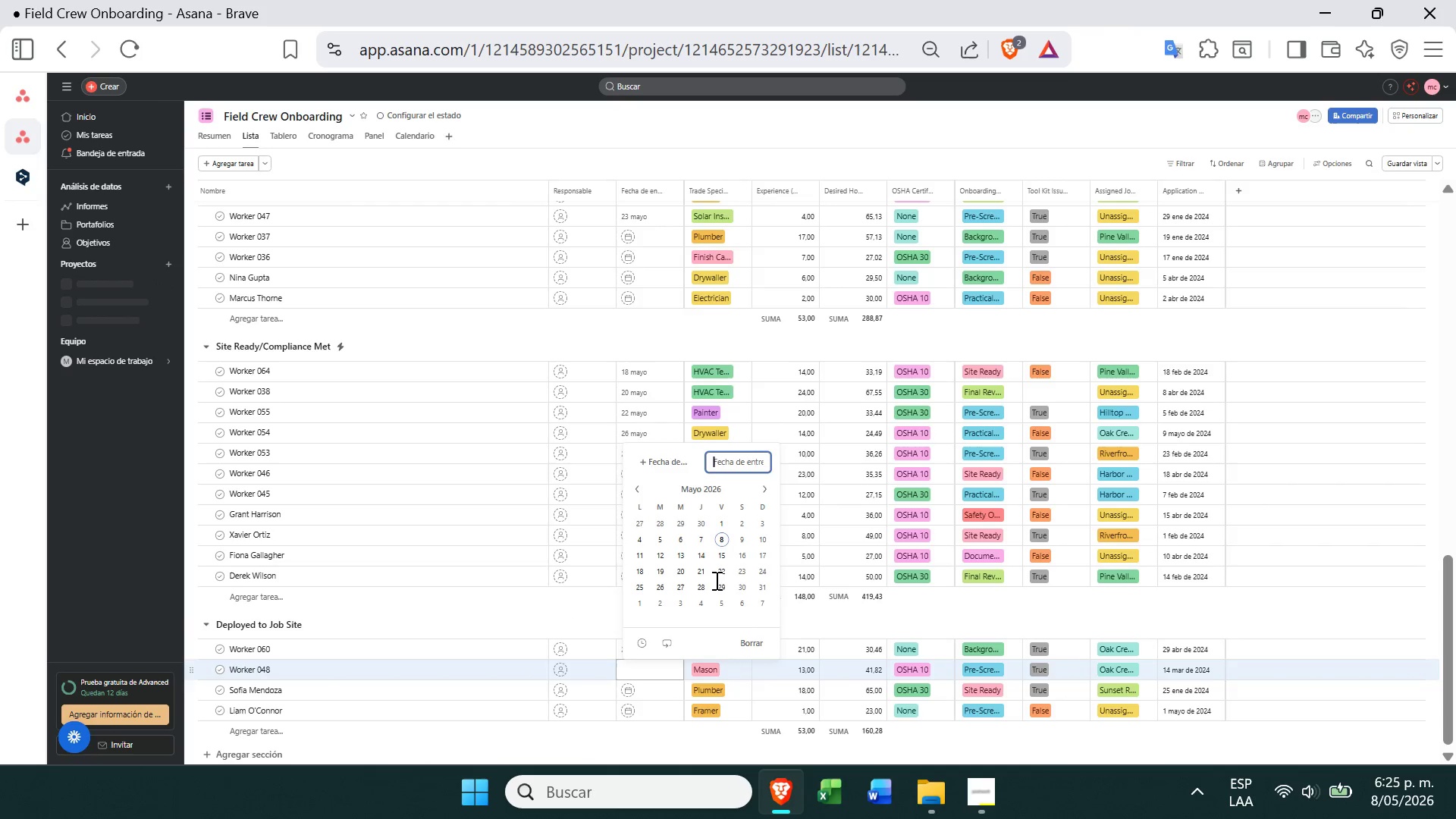 
left_click([719, 586])
 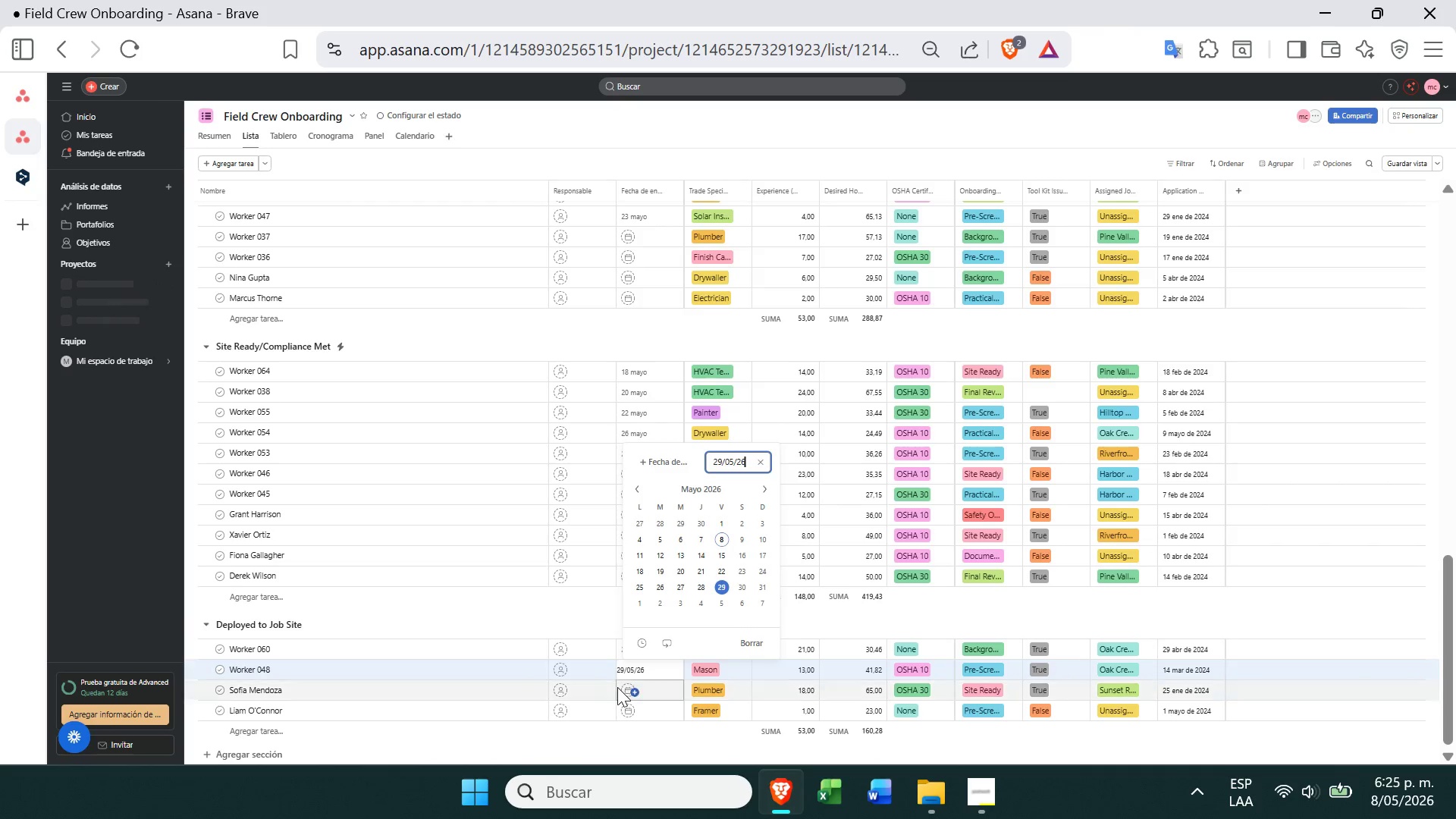 
left_click([626, 692])
 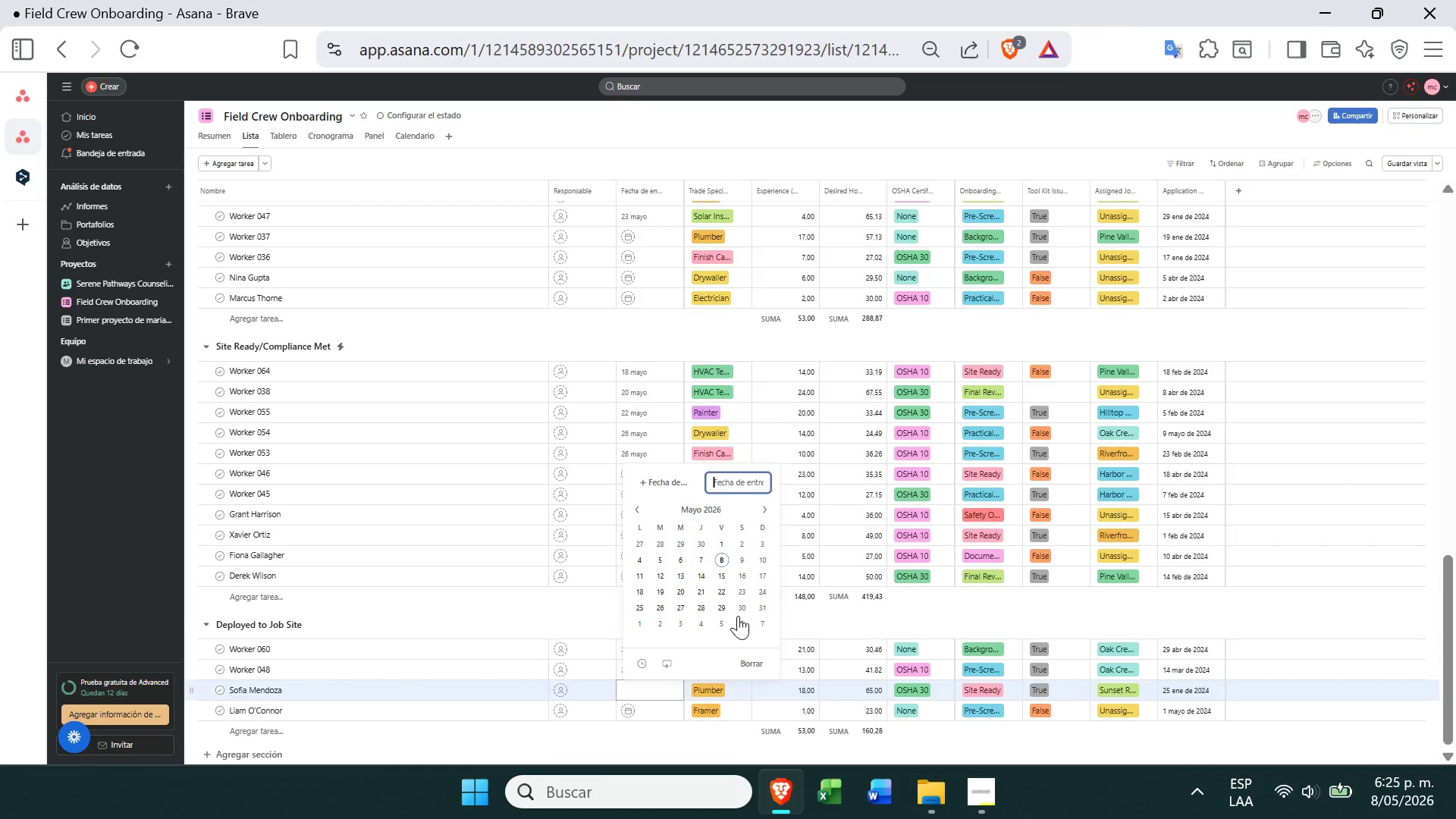 
left_click([739, 603])
 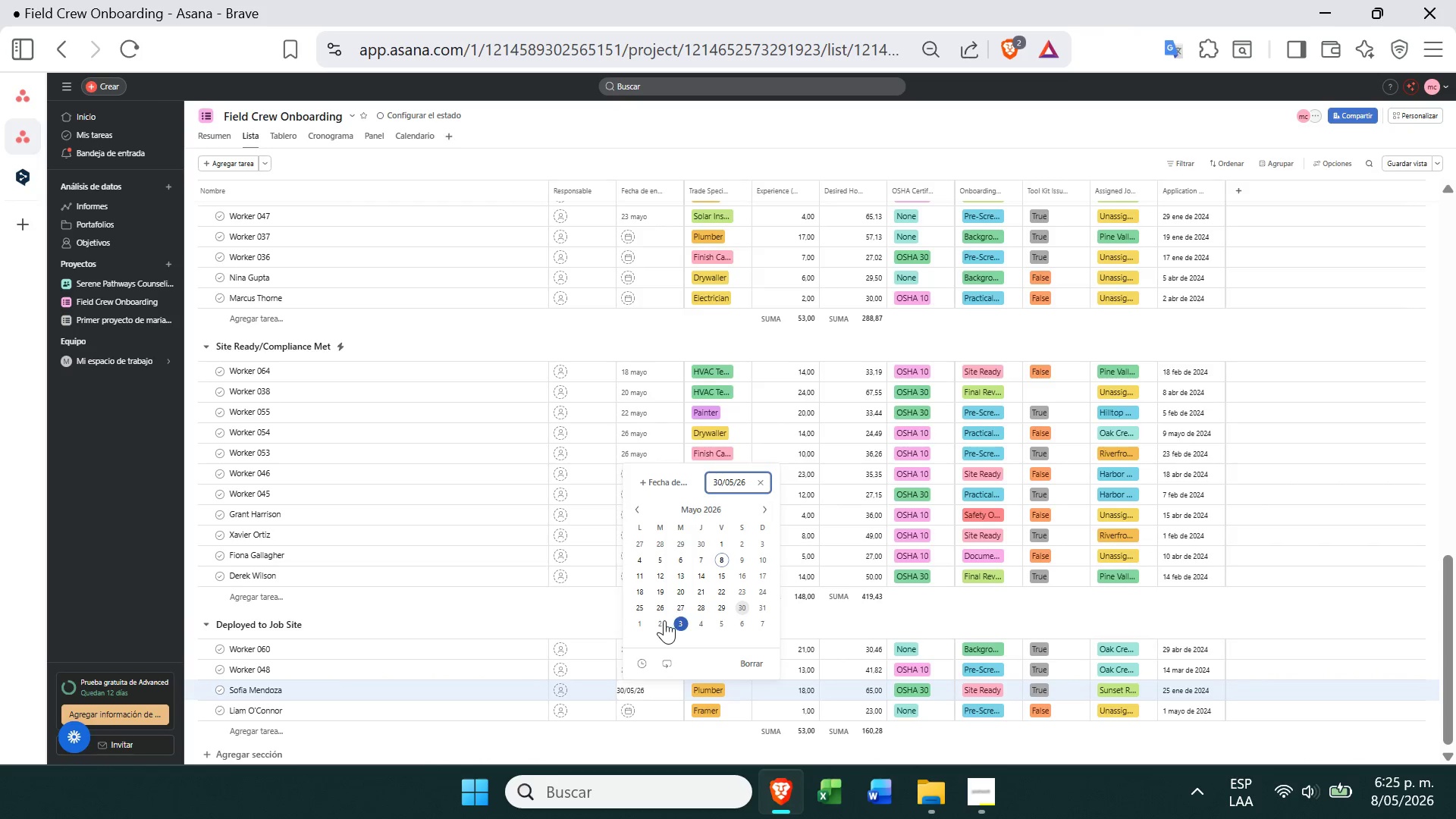 
left_click([625, 705])
 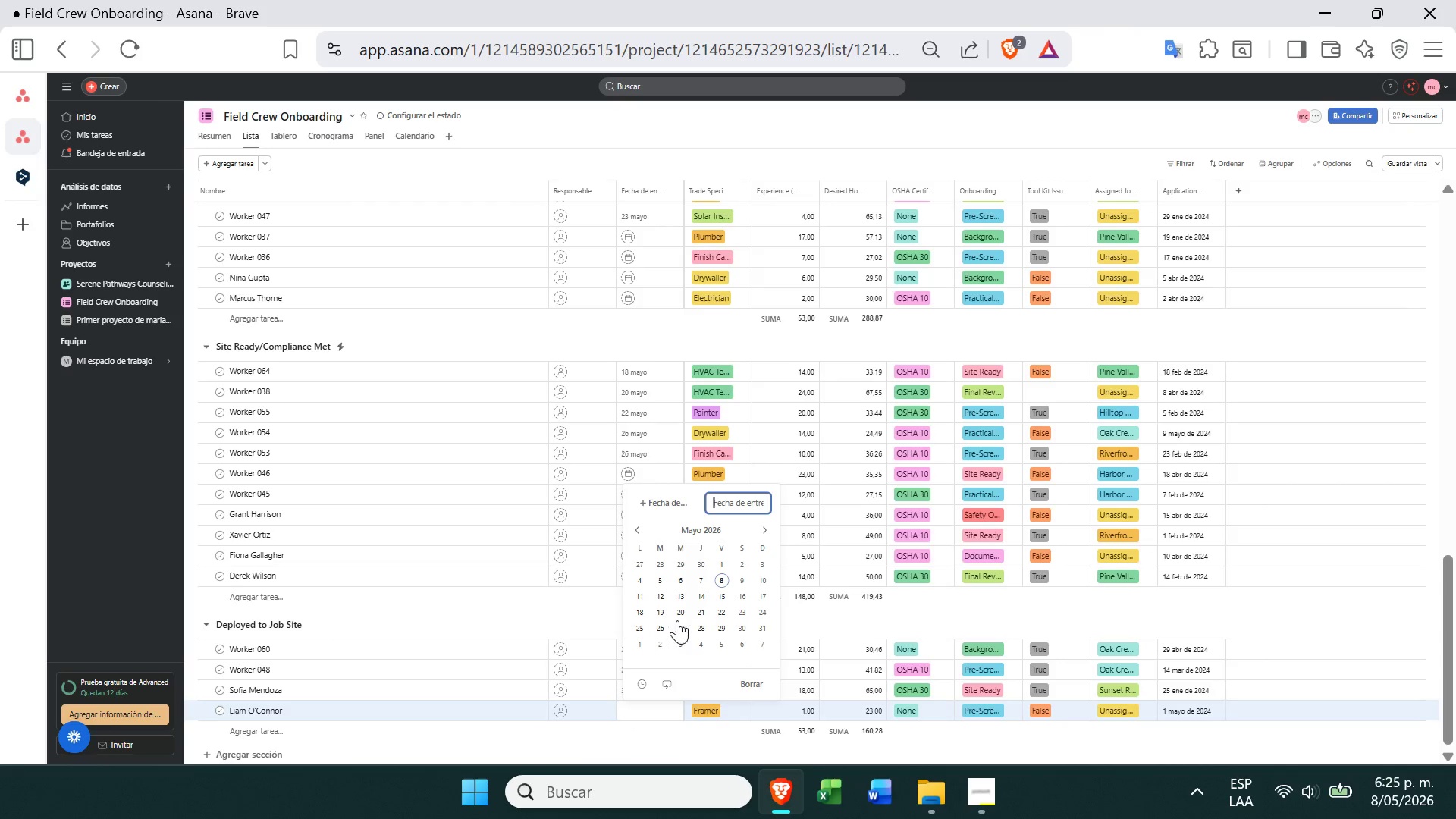 
left_click([679, 638])
 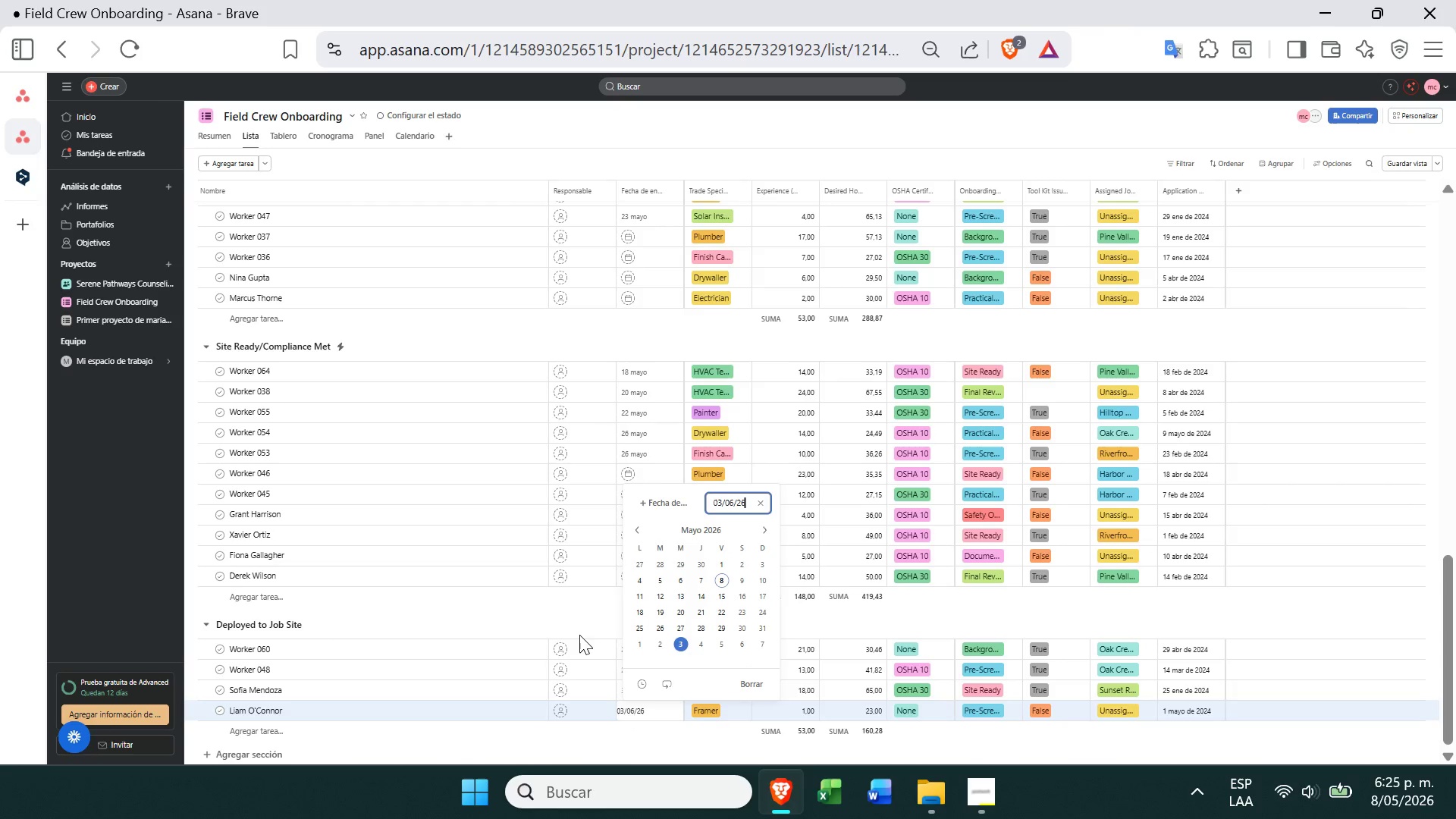 
left_click([581, 620])
 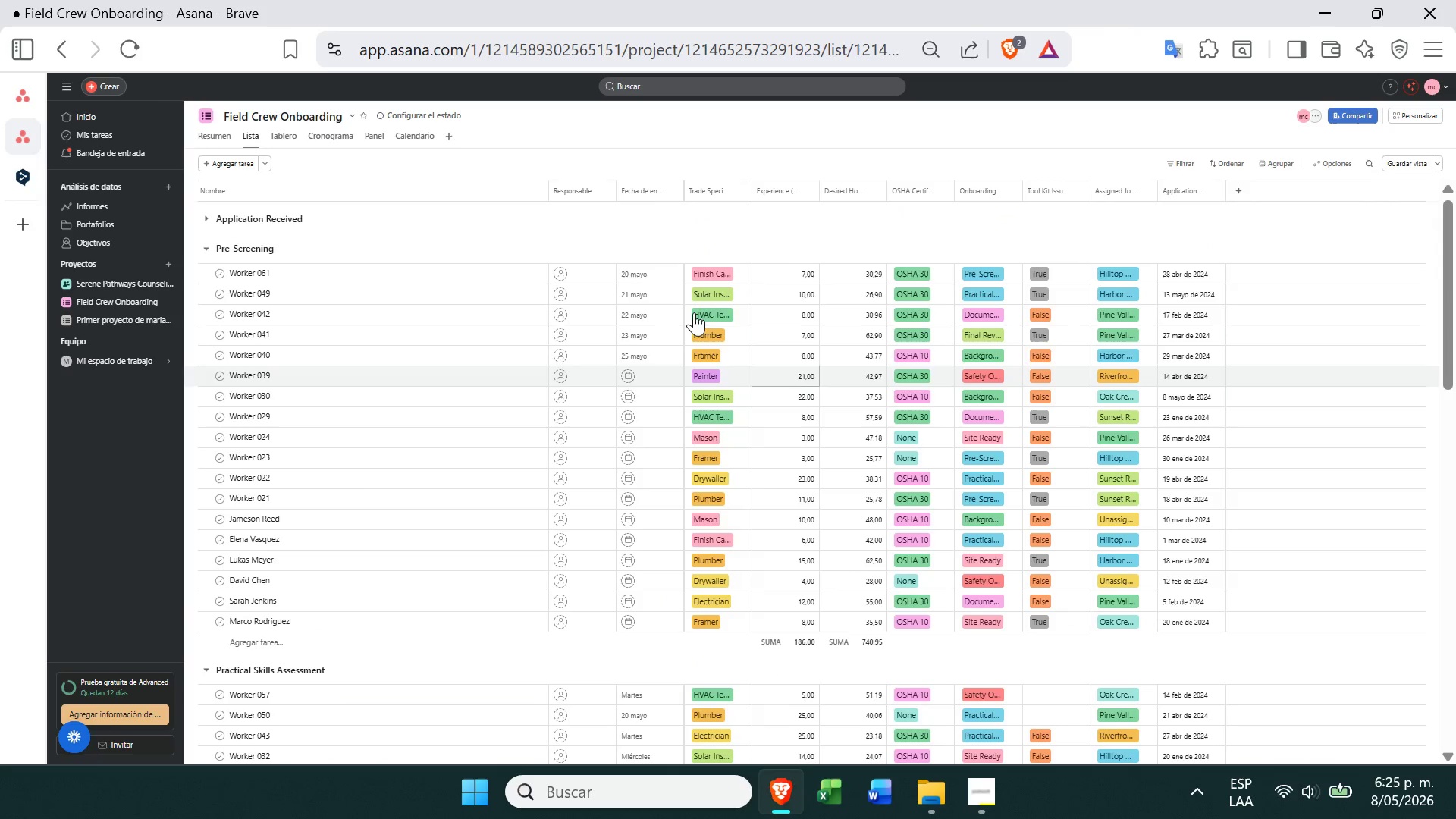 
left_click([332, 141])
 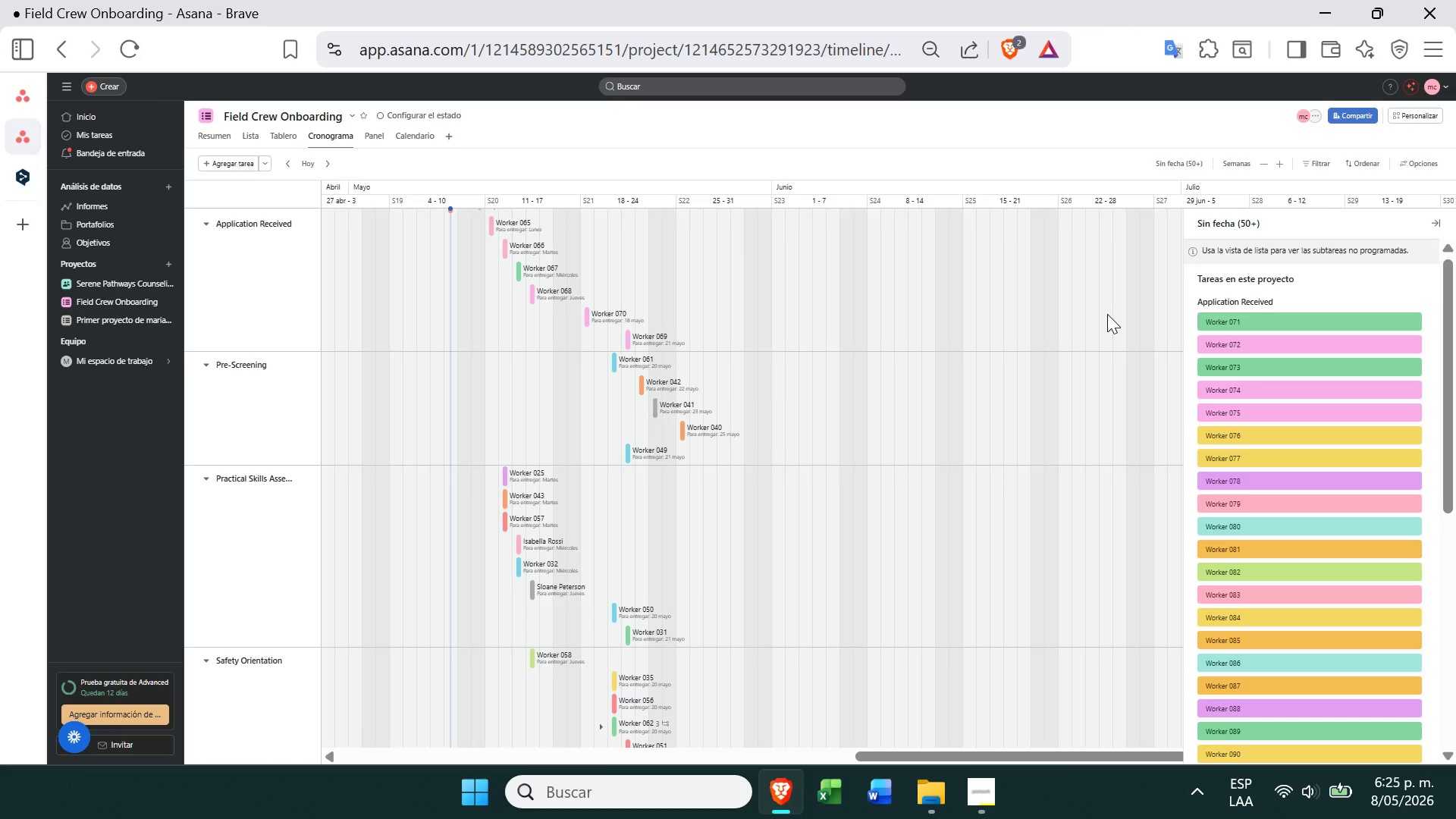 
wait(9.86)
 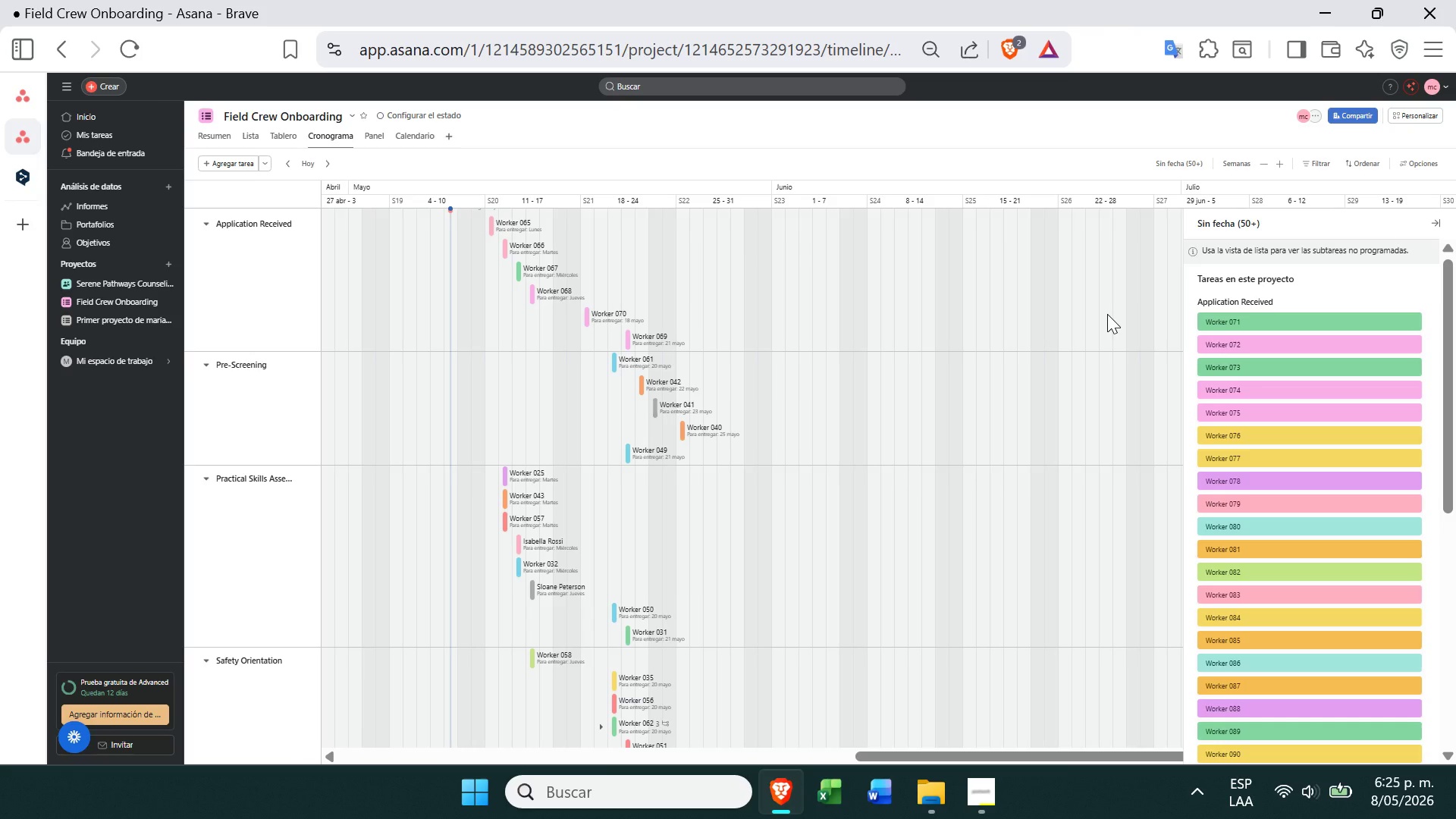 
left_click([1440, 225])
 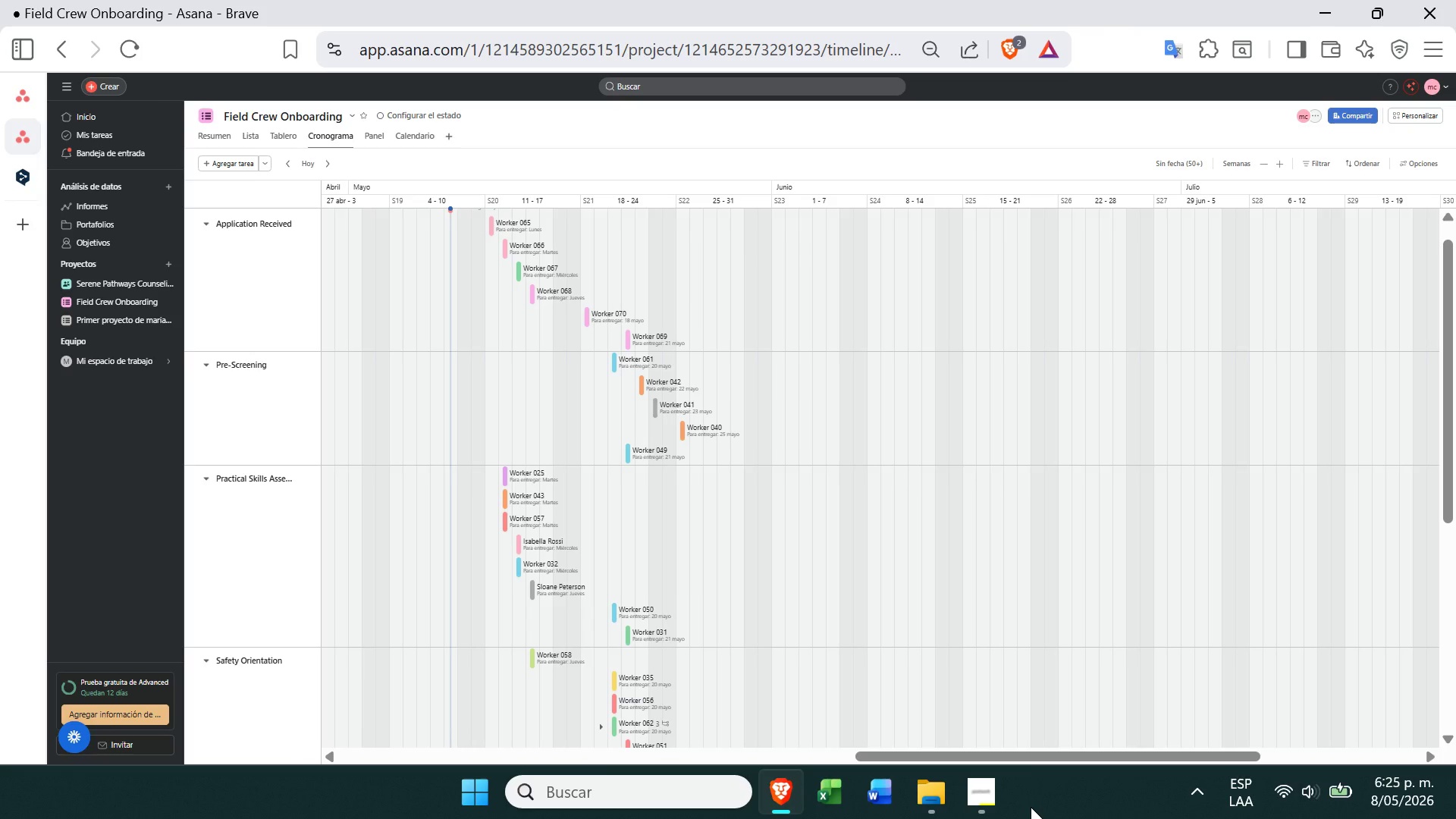 
wait(19.12)
 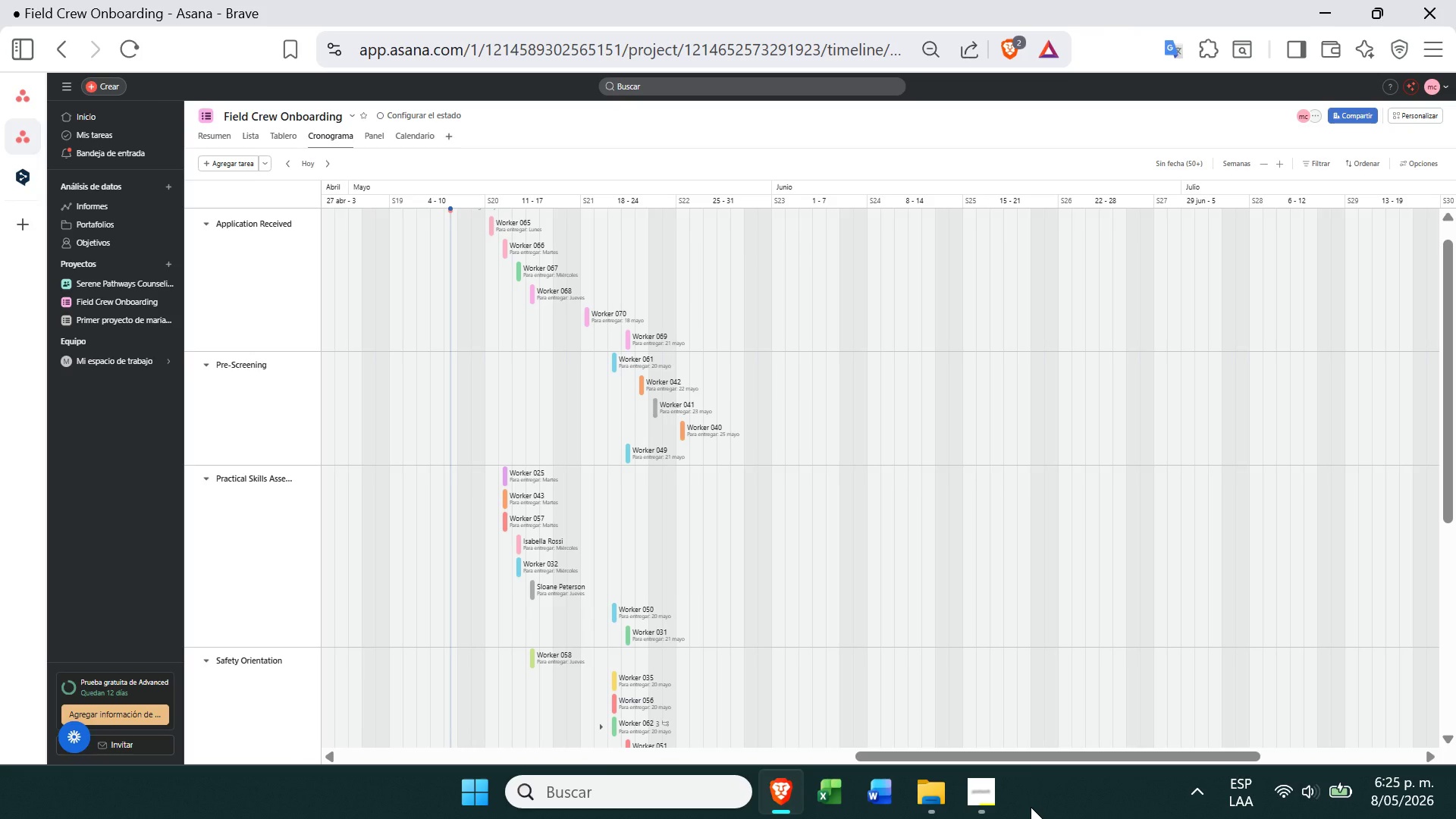 
double_click([1314, 170])
 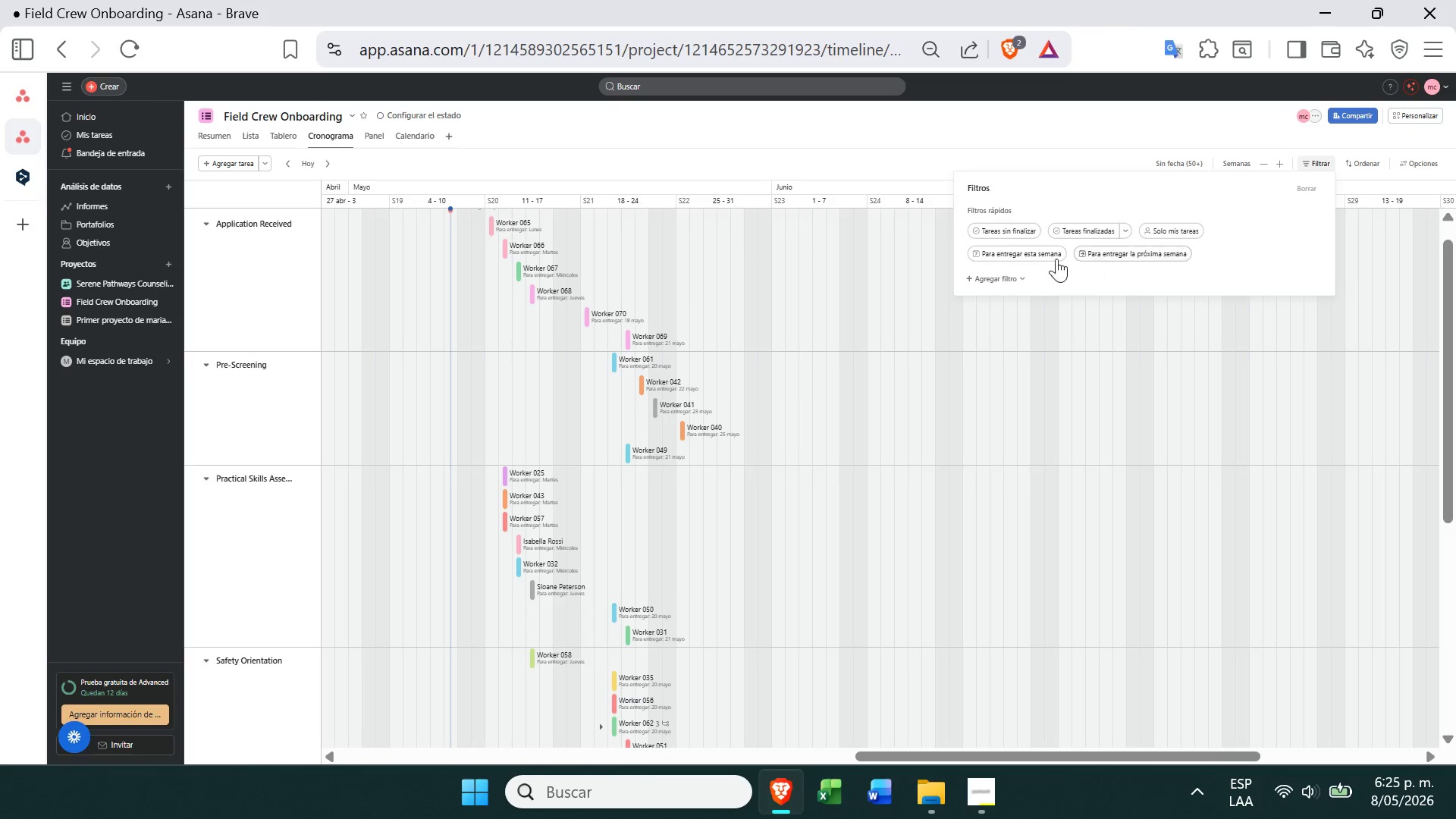 
left_click([1037, 268])
 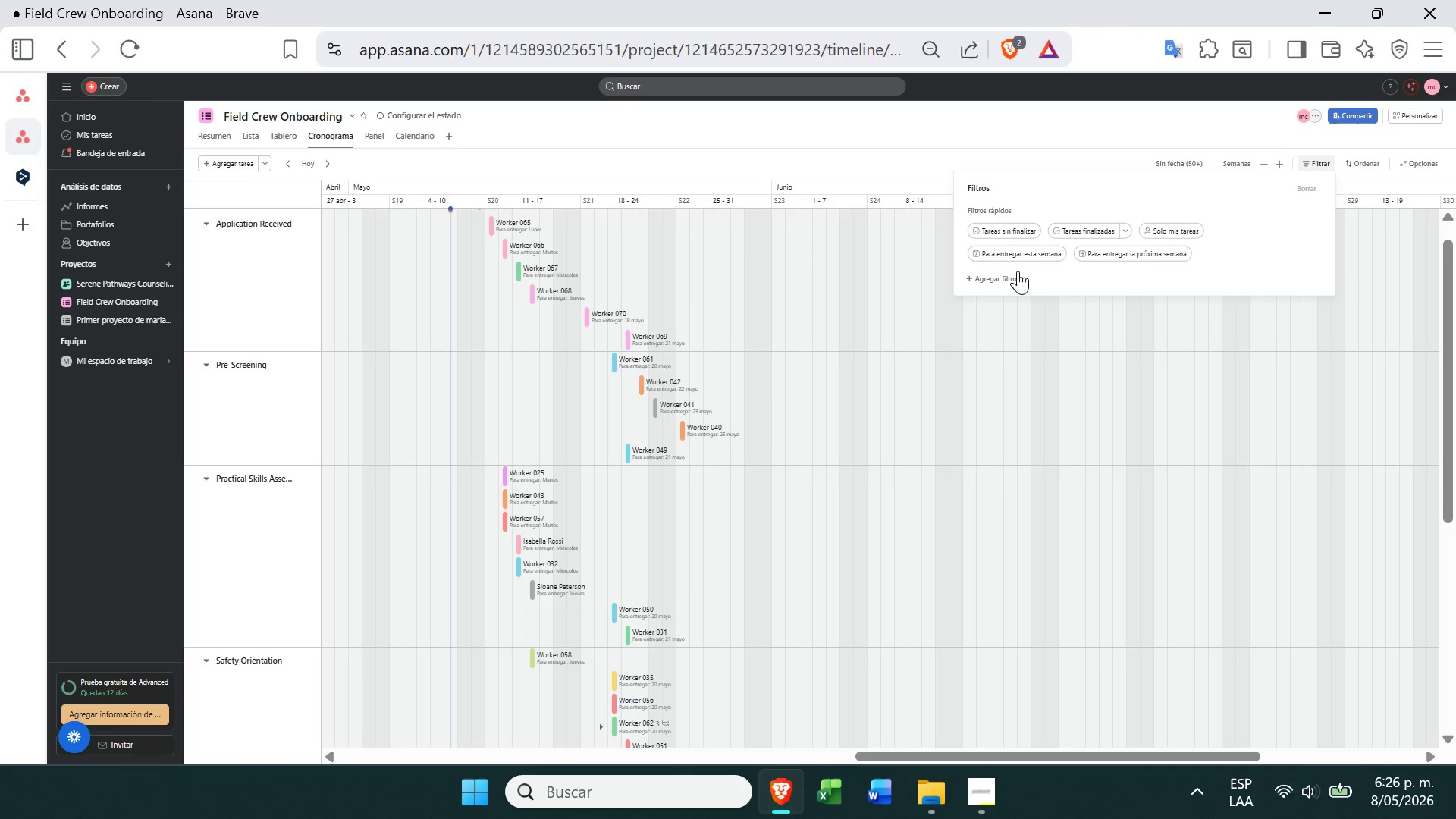 
left_click([1015, 272])
 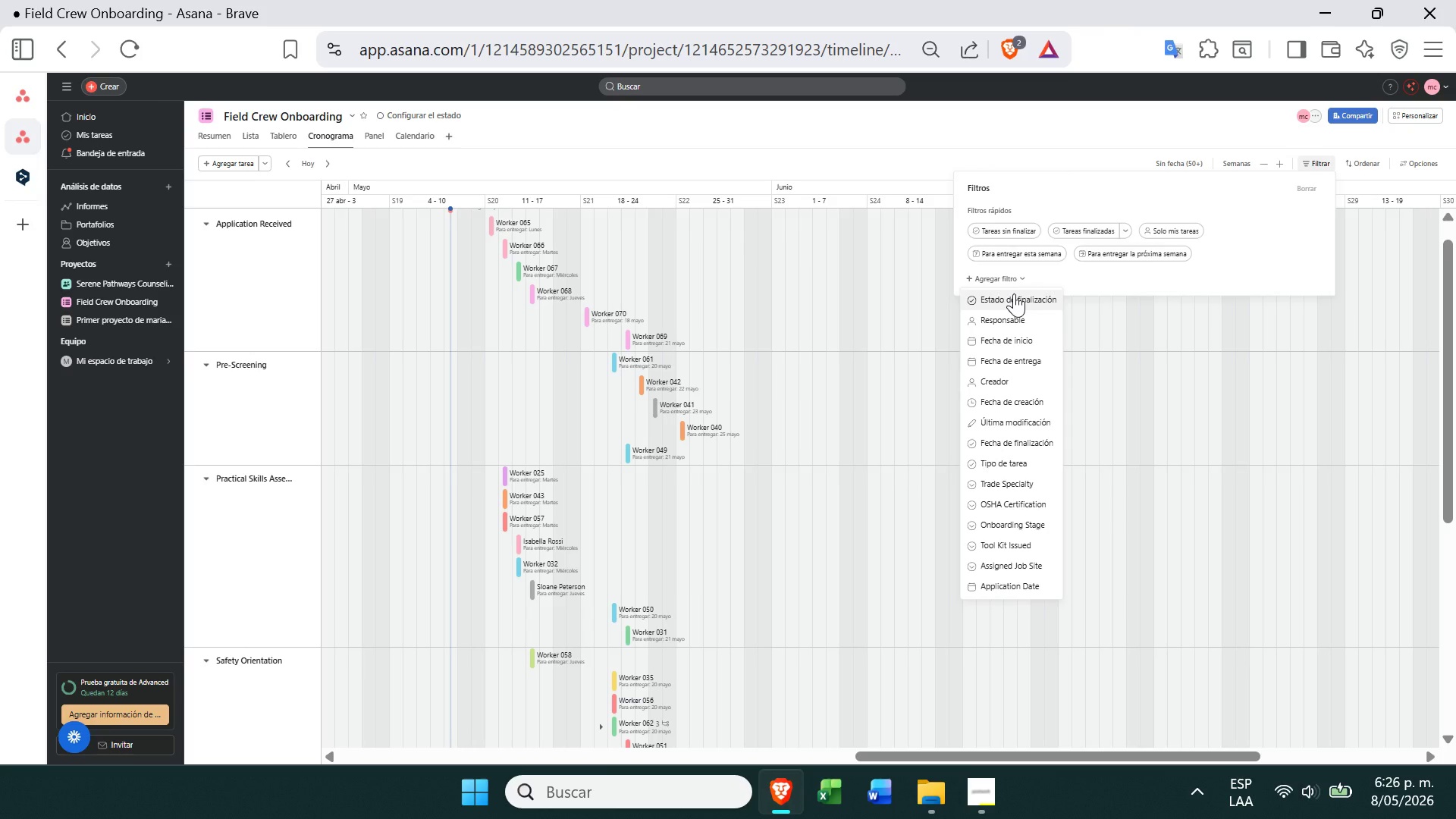 
wait(10.39)
 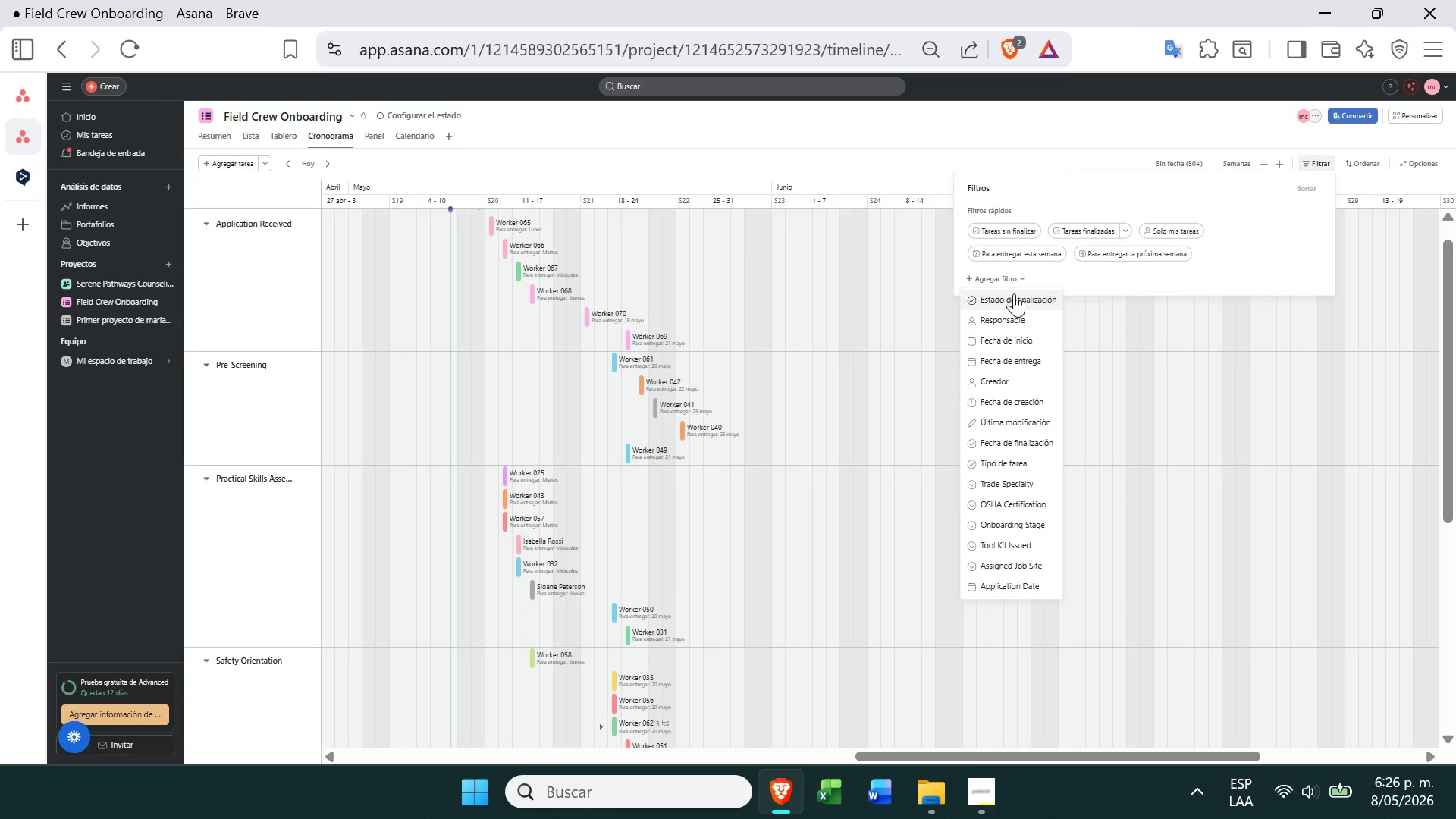 
double_click([996, 284])
 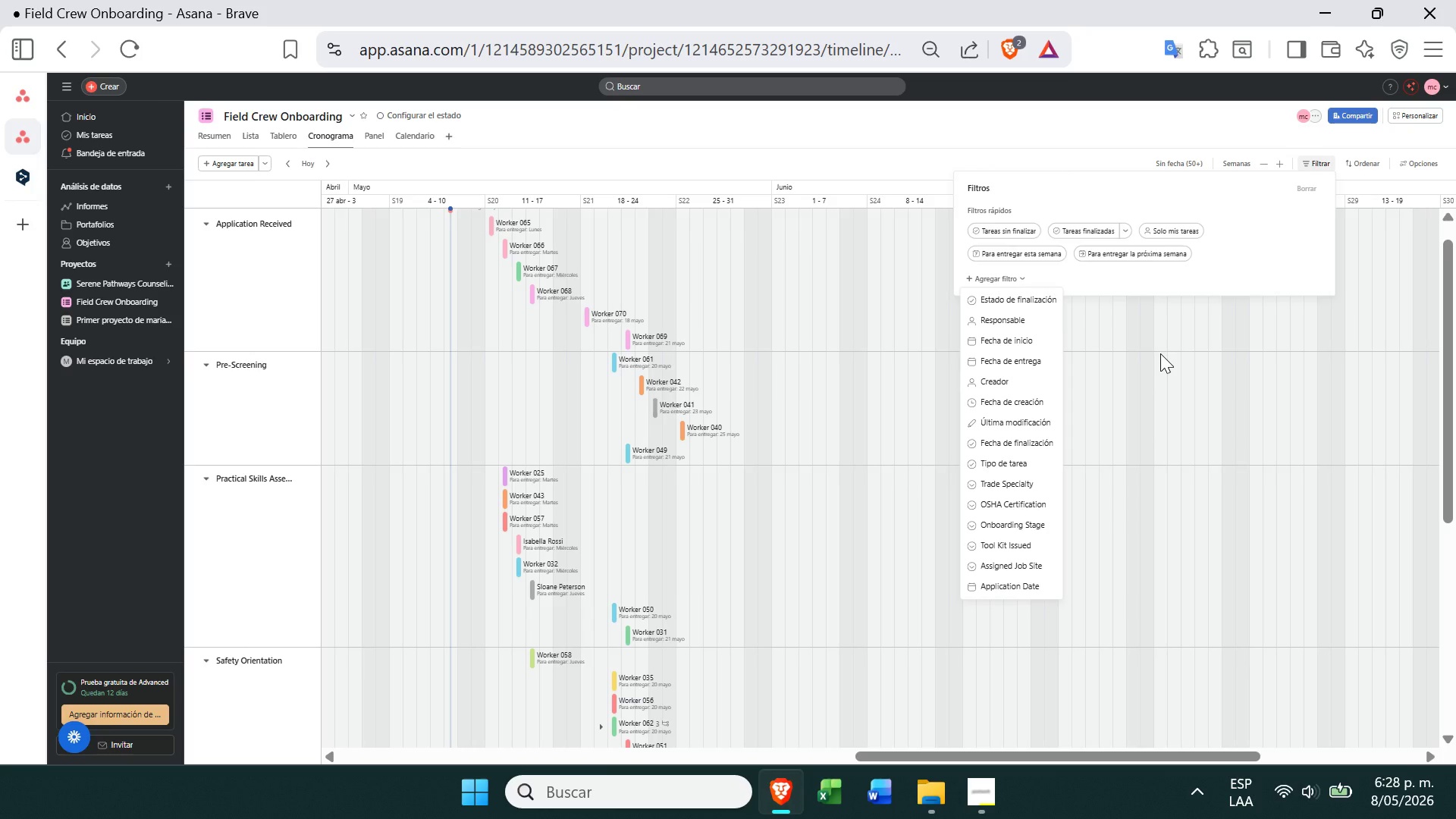 
wait(142.91)
 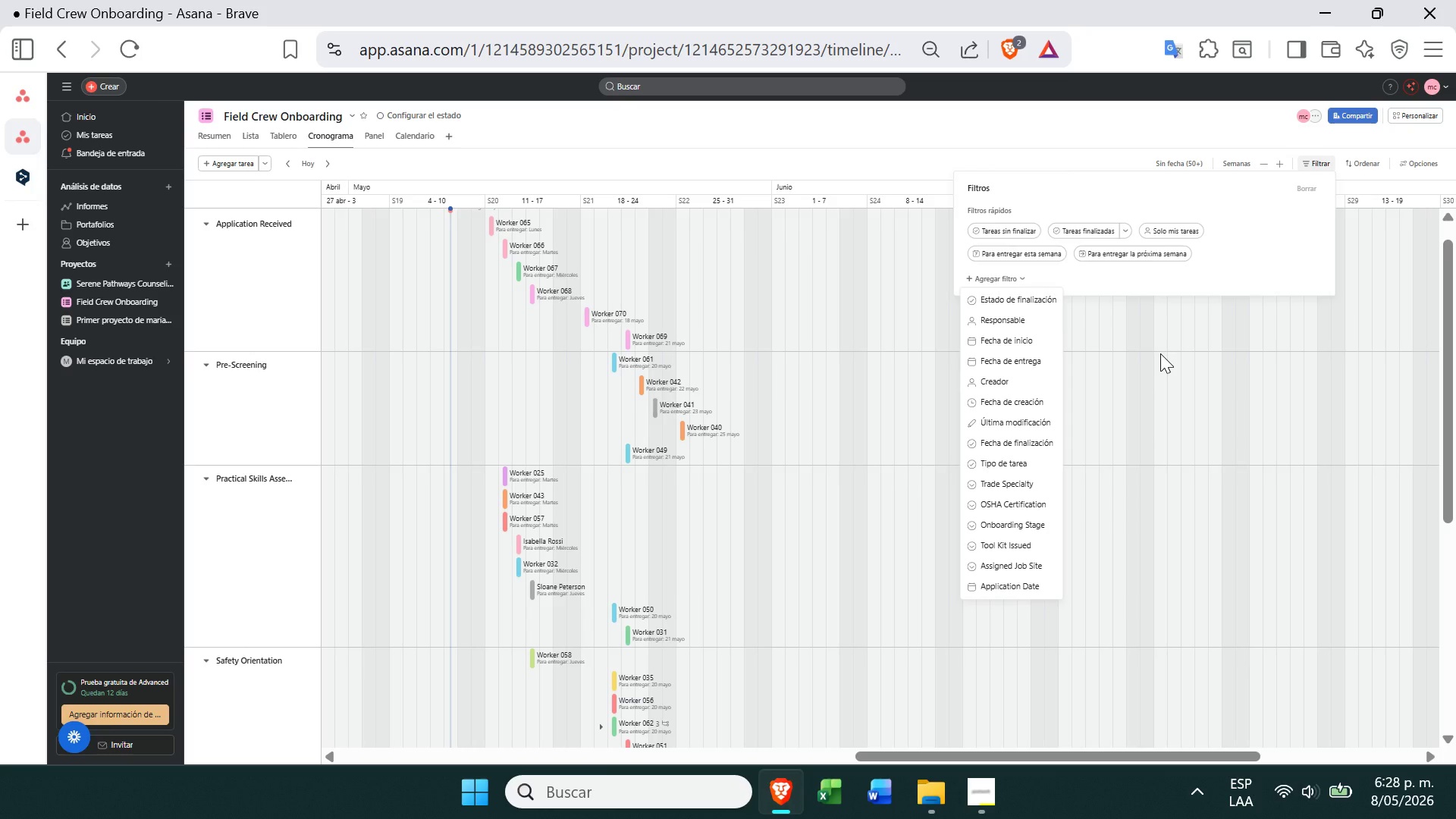 
left_click([965, 777])